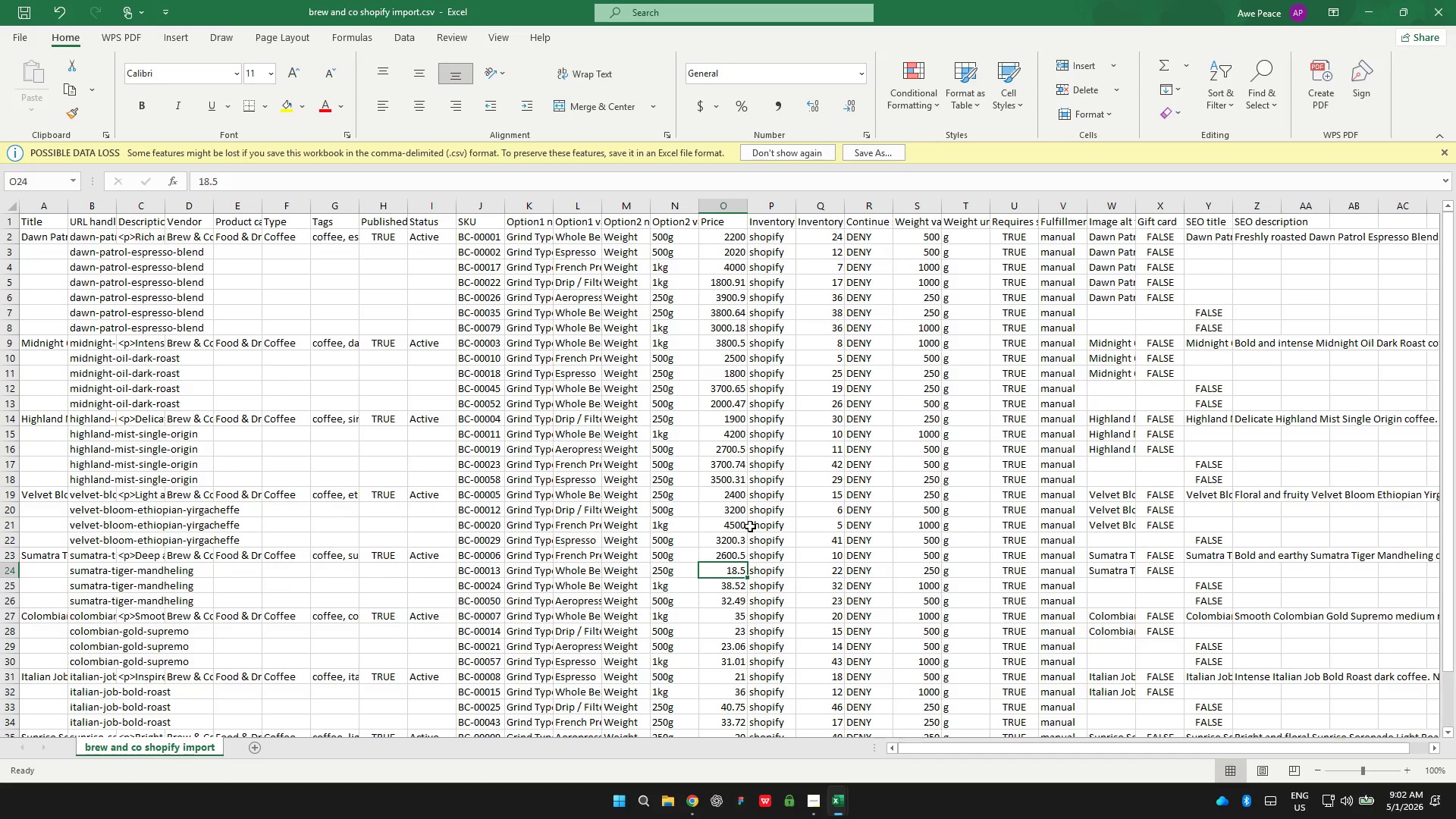 
key(Control+Z)
 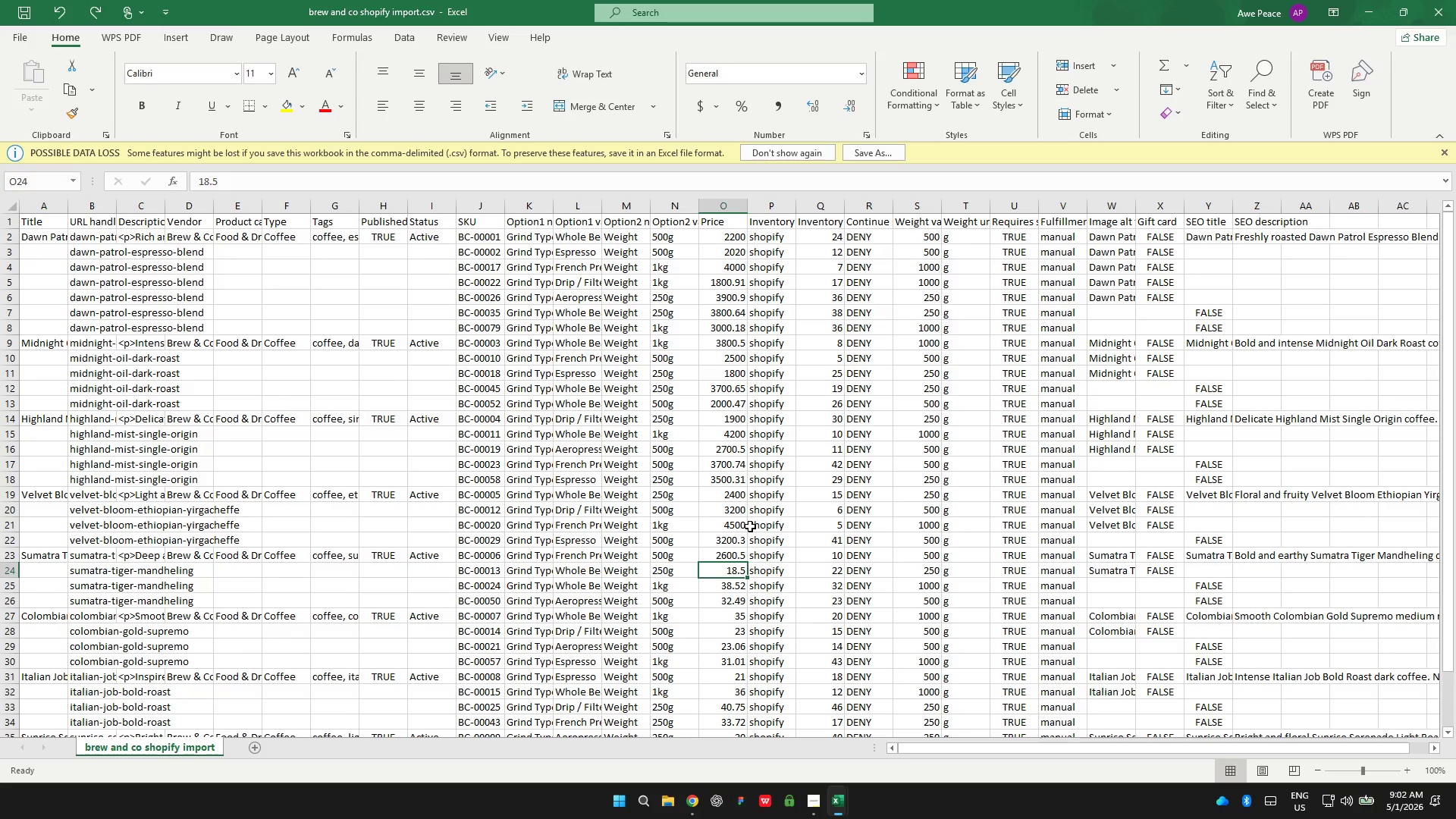 
key(Control+Z)
 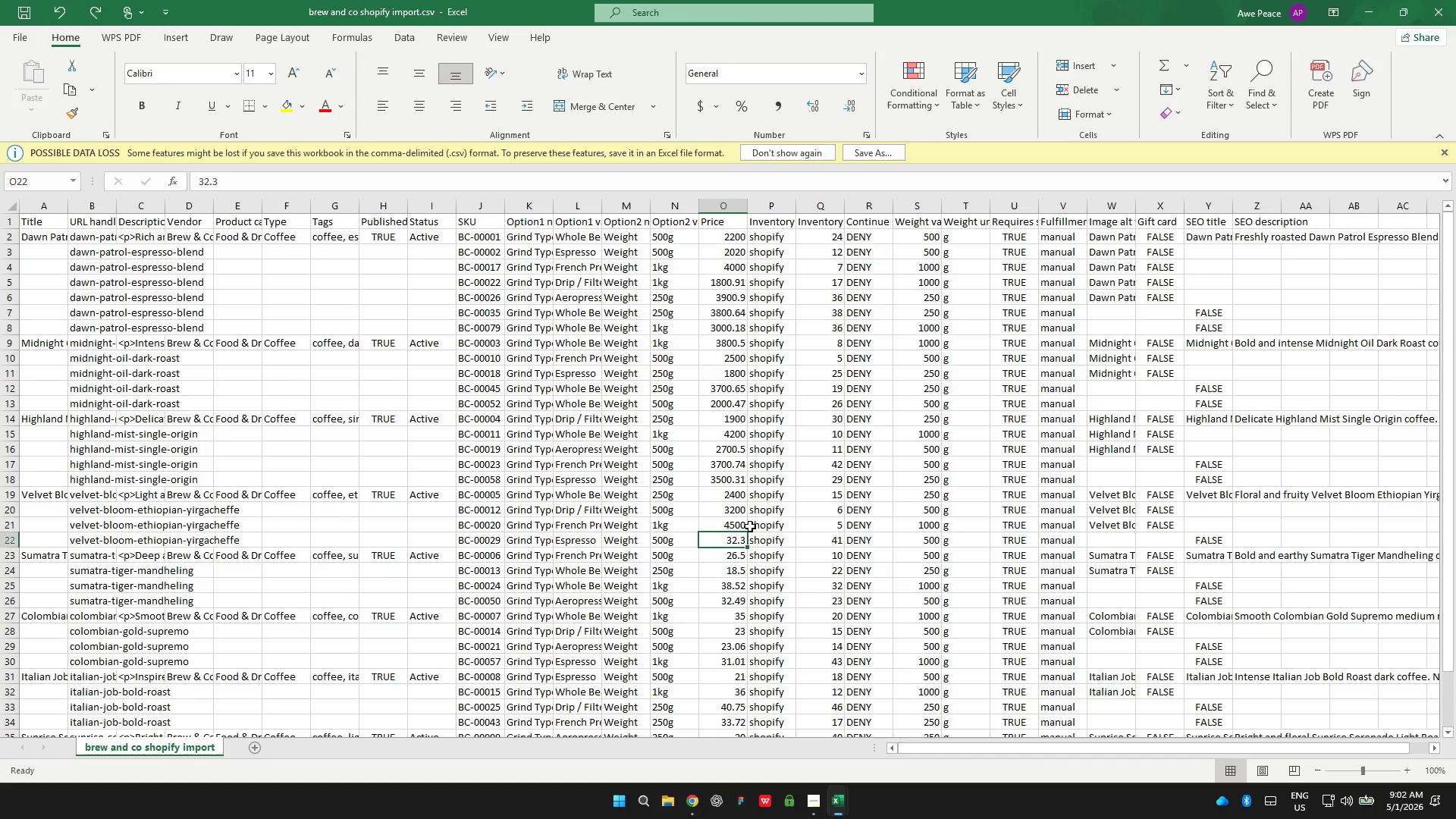 
key(Control+Z)
 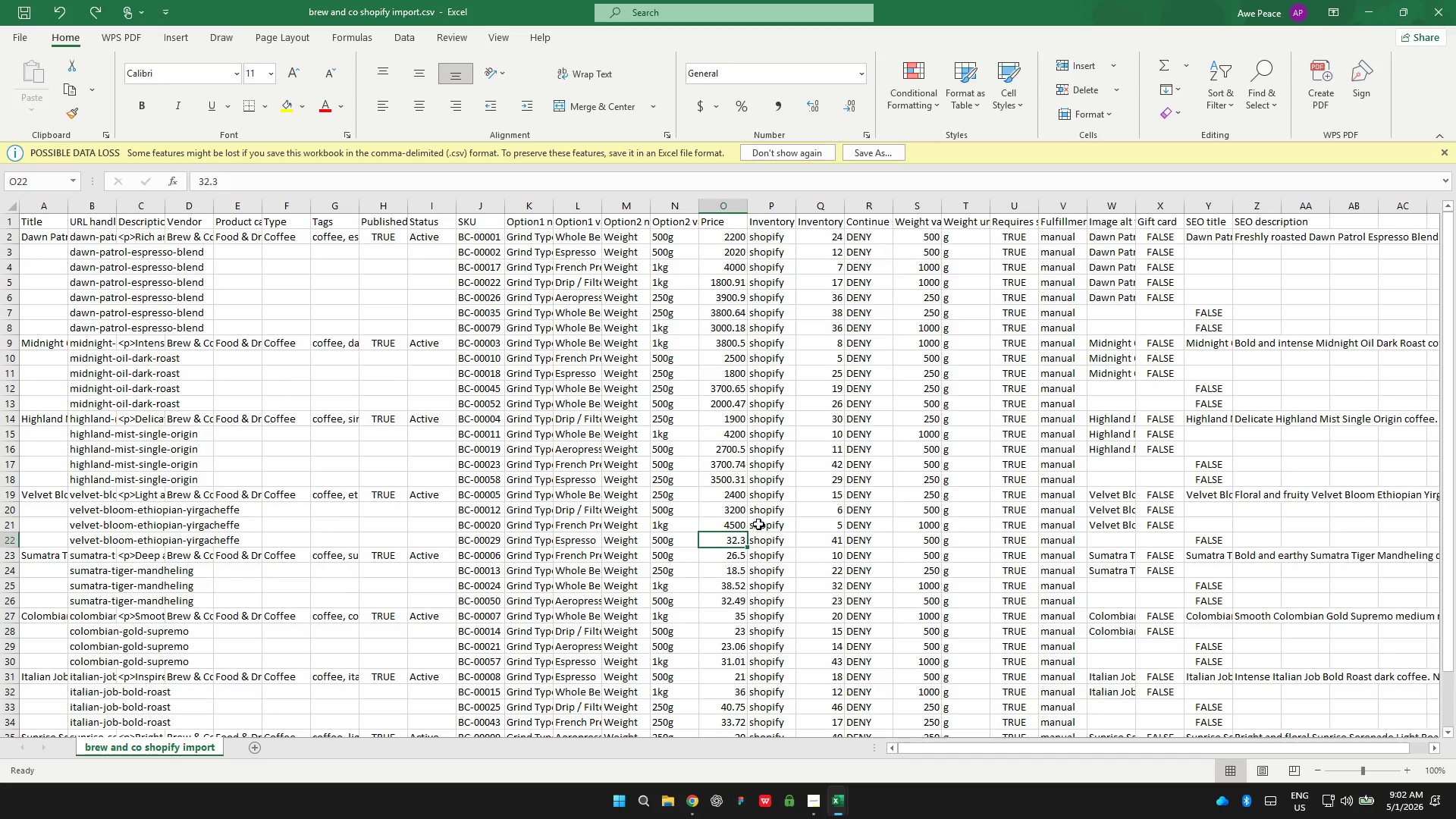 
key(Control+Z)
 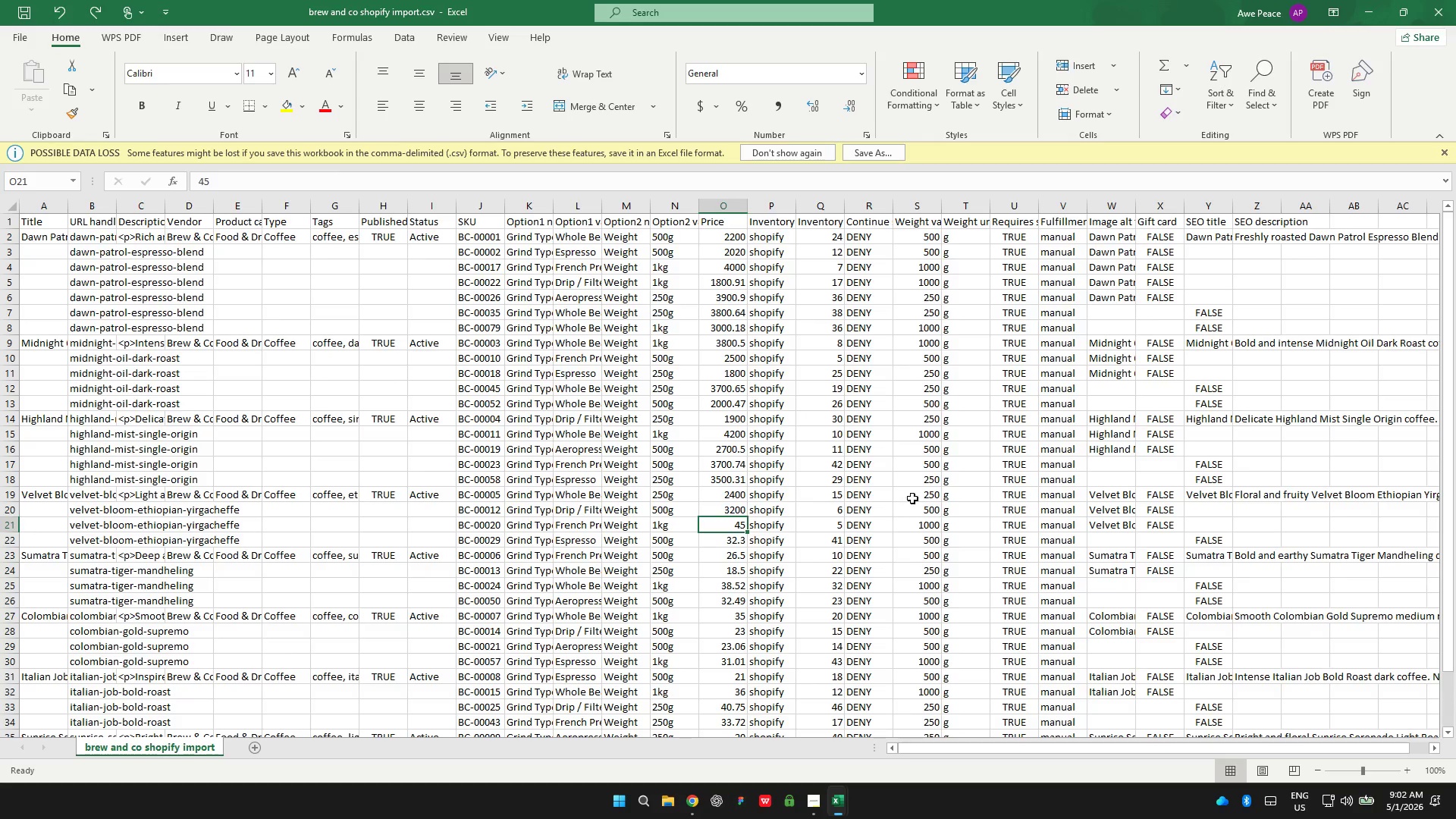 
key(Control+Z)
 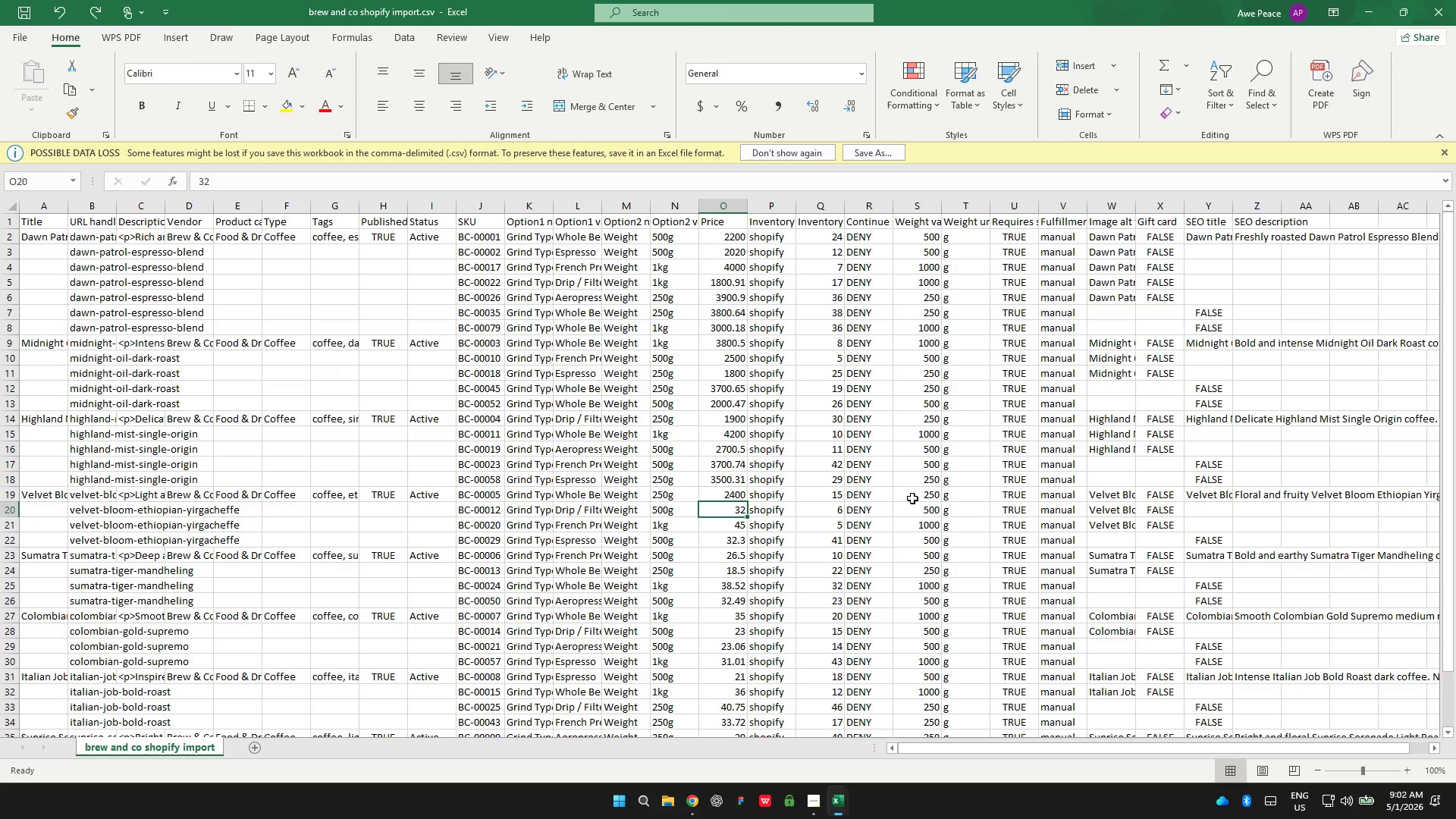 
key(Control+Z)
 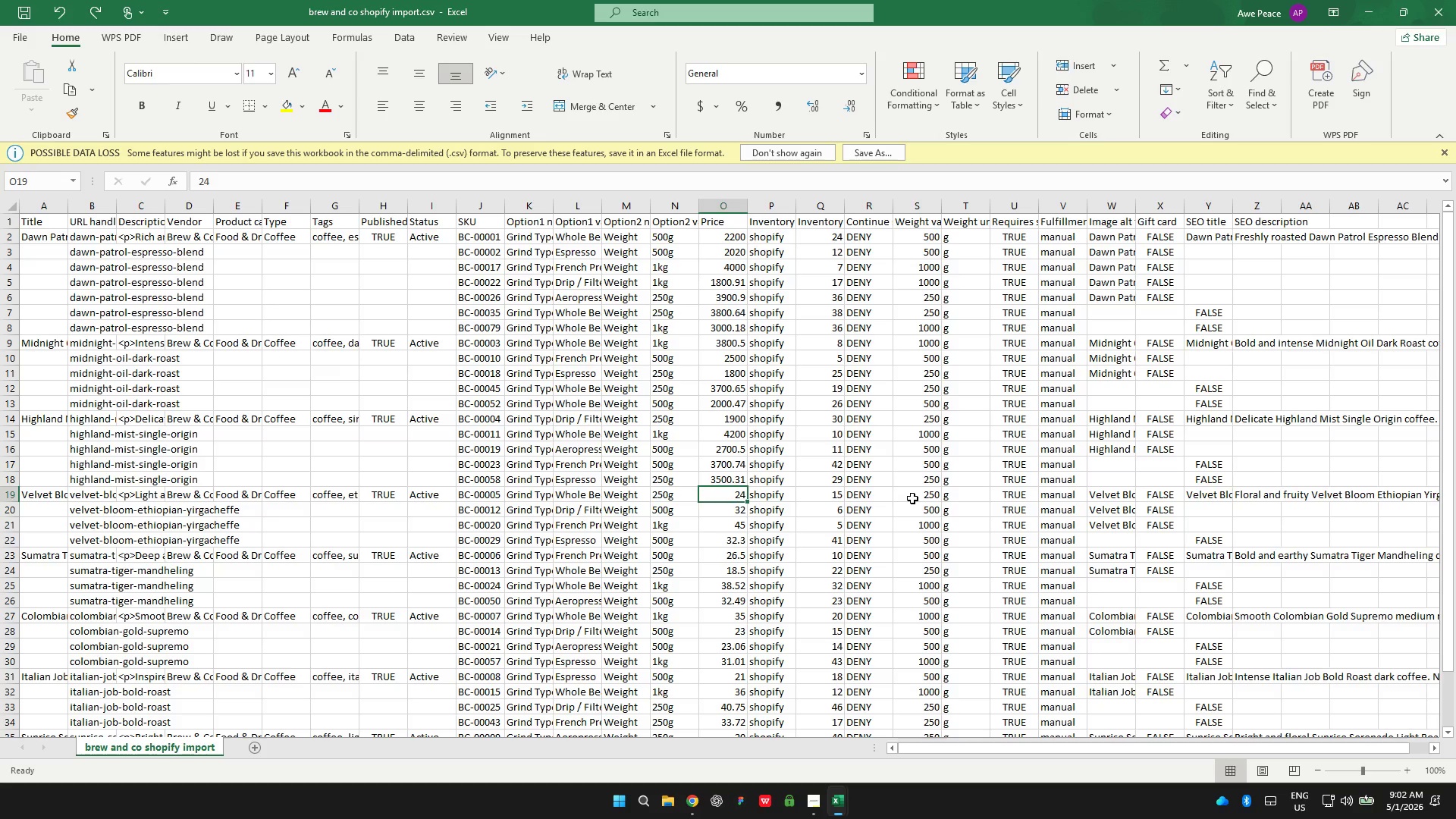 
key(Control+Z)
 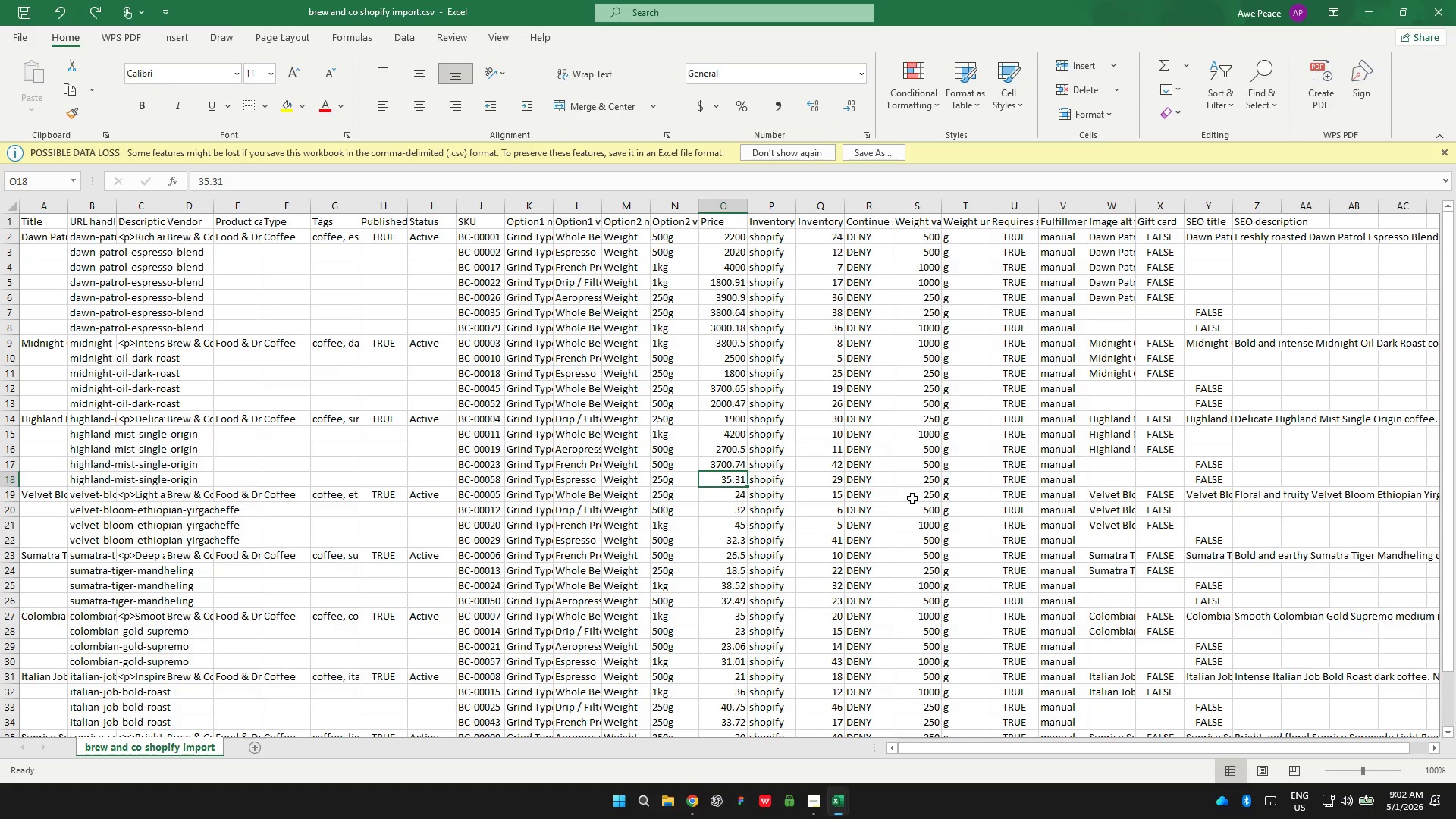 
key(Control+Z)
 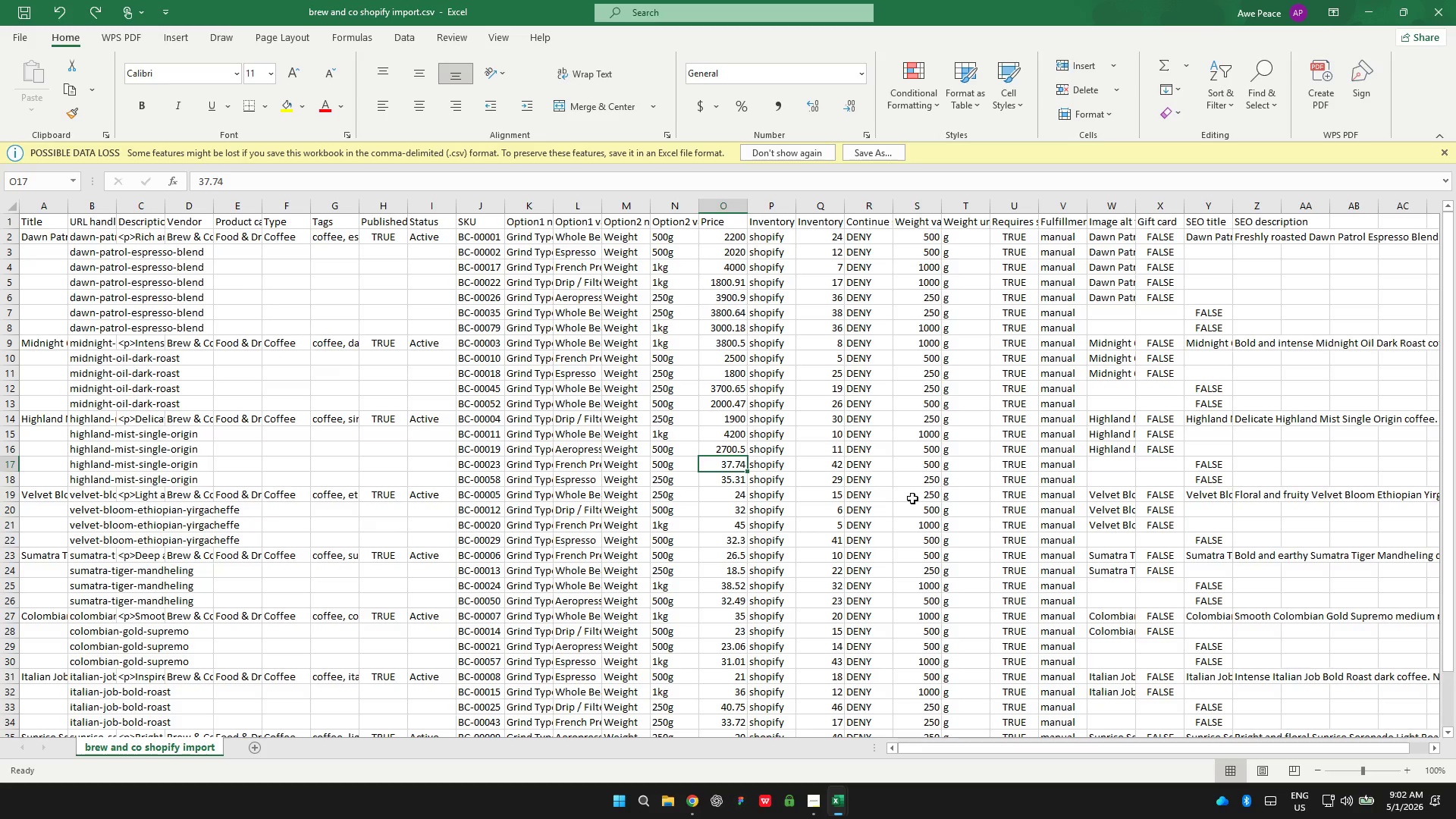 
key(Control+Z)
 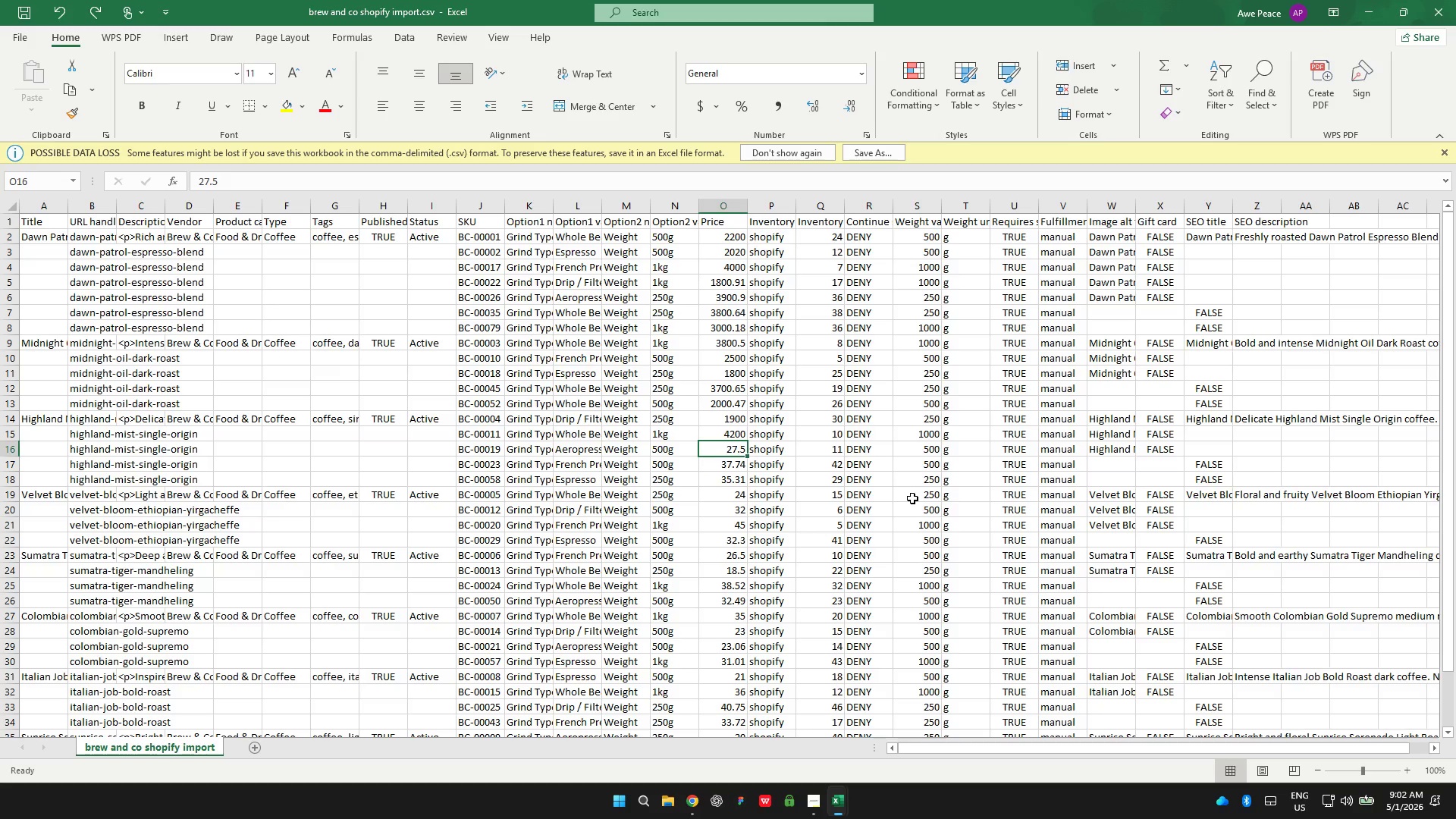 
key(Control+Z)
 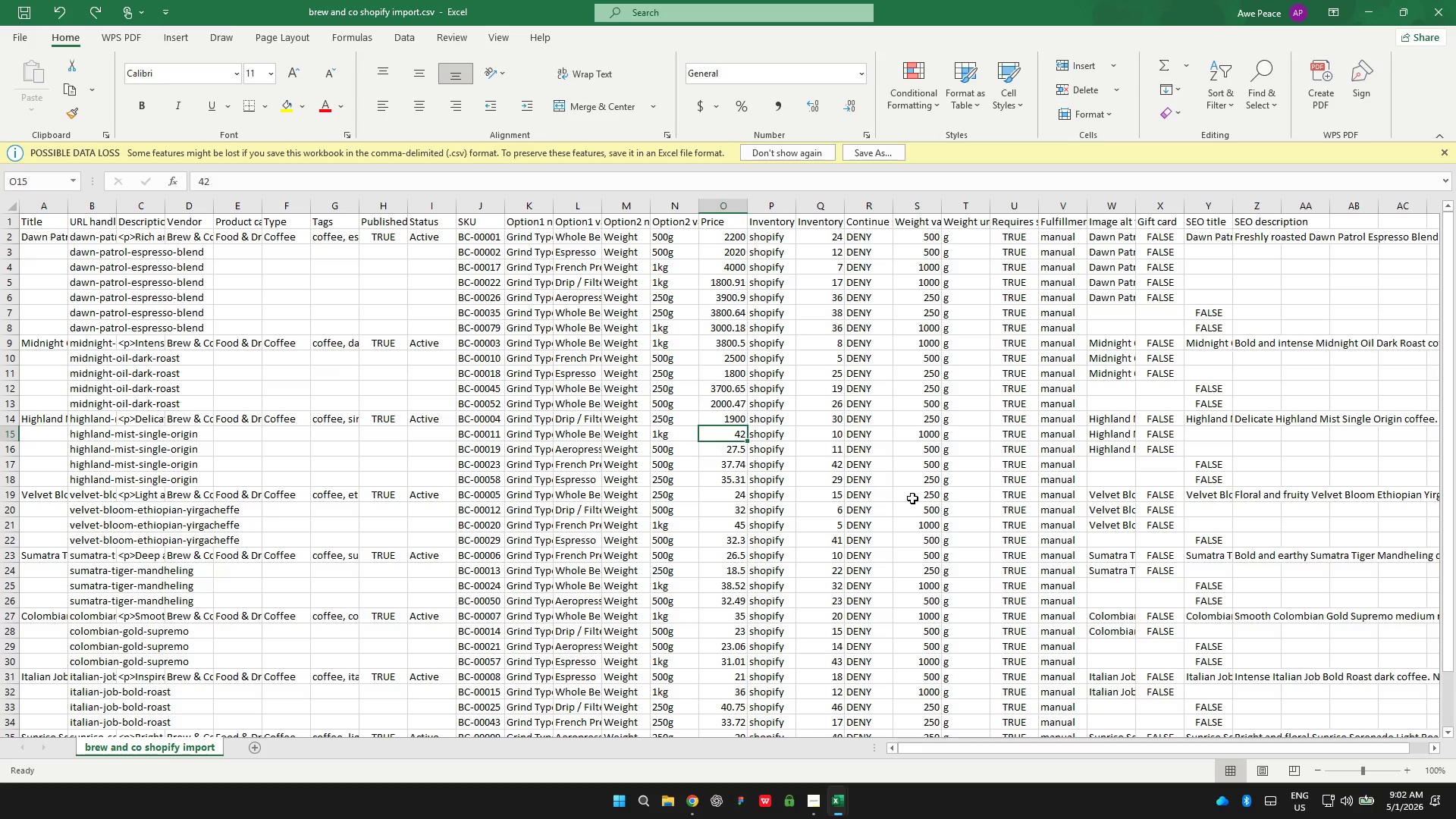 
key(Control+Z)
 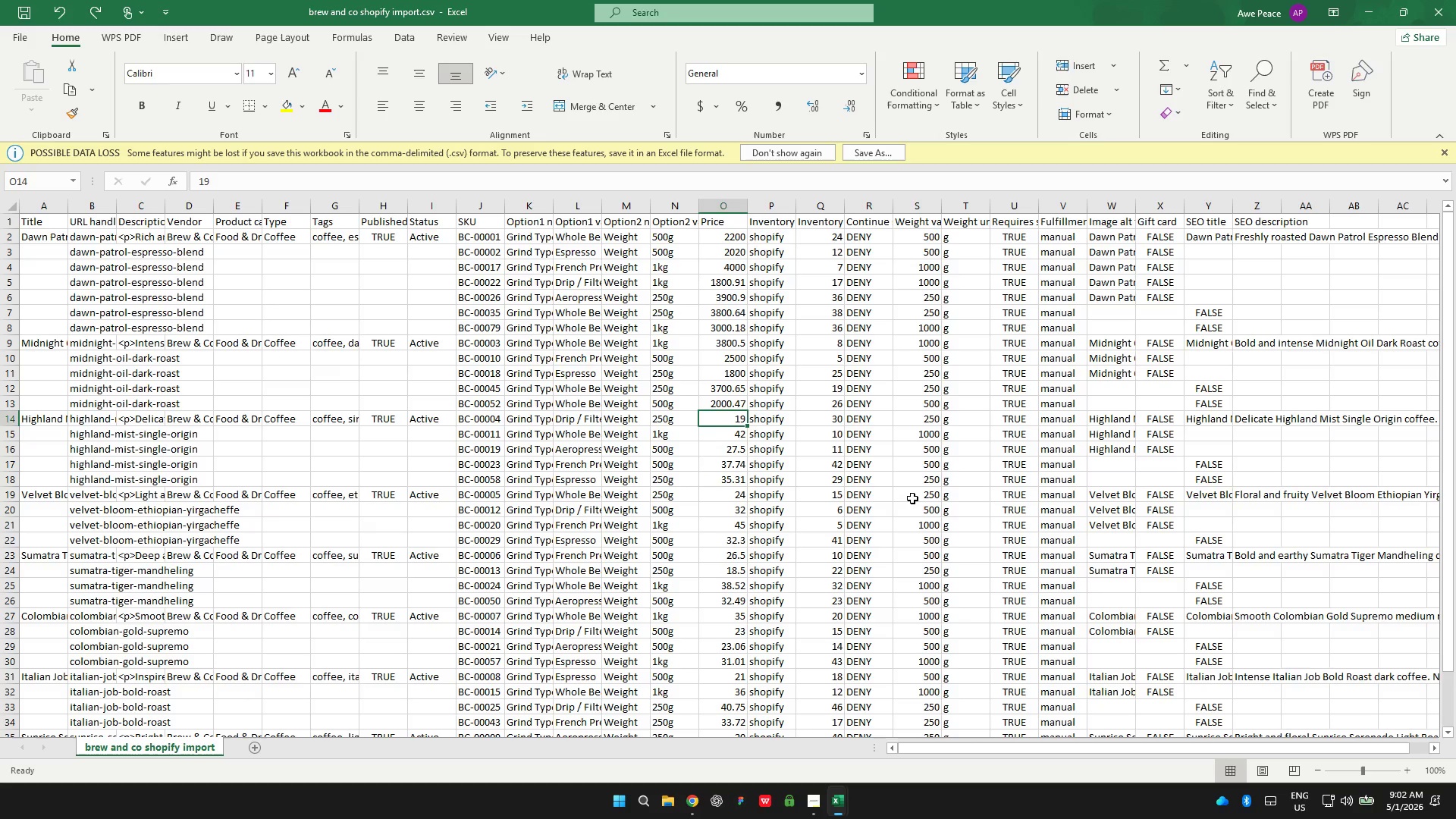 
key(Control+Z)
 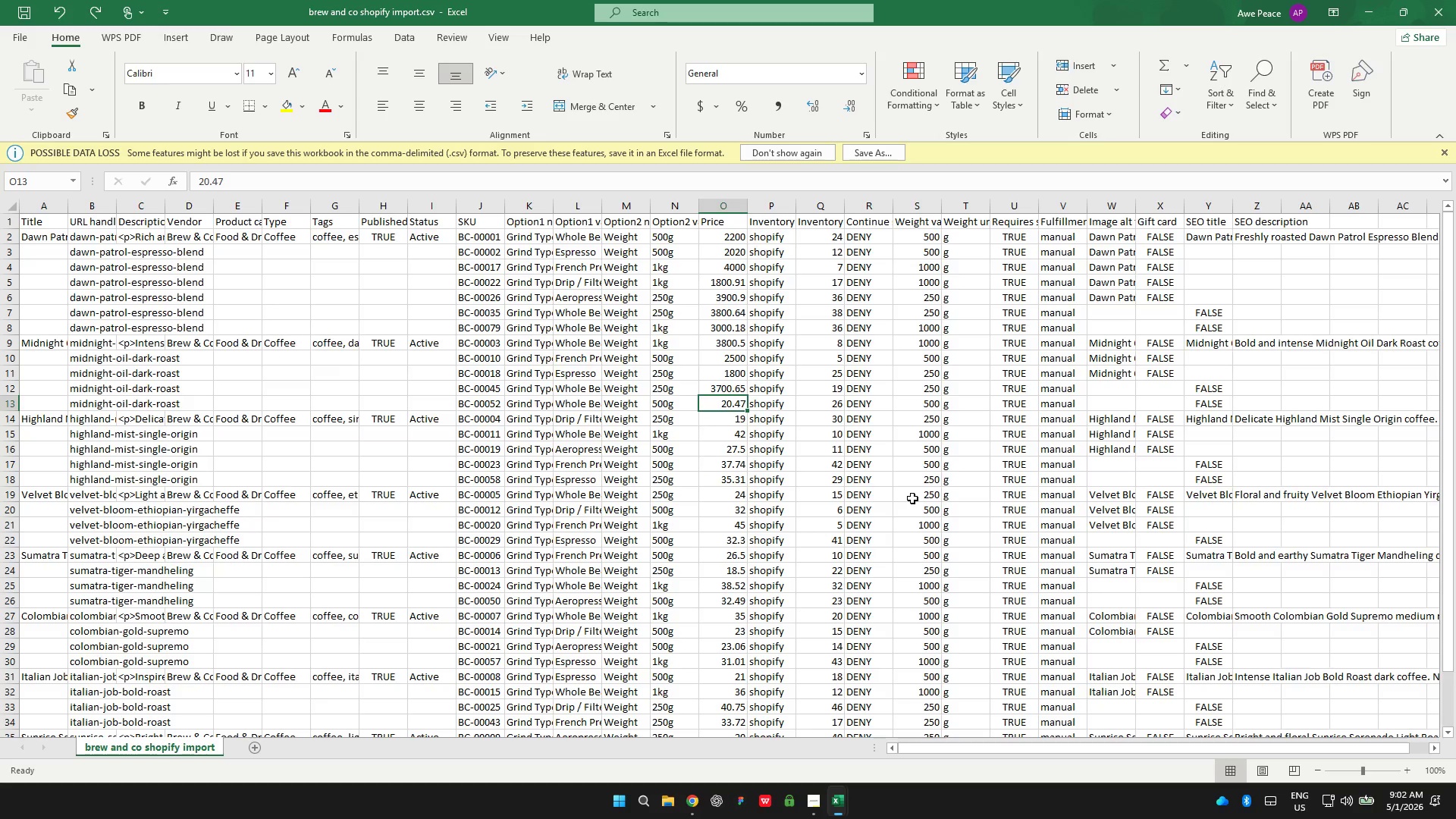 
key(Control+Z)
 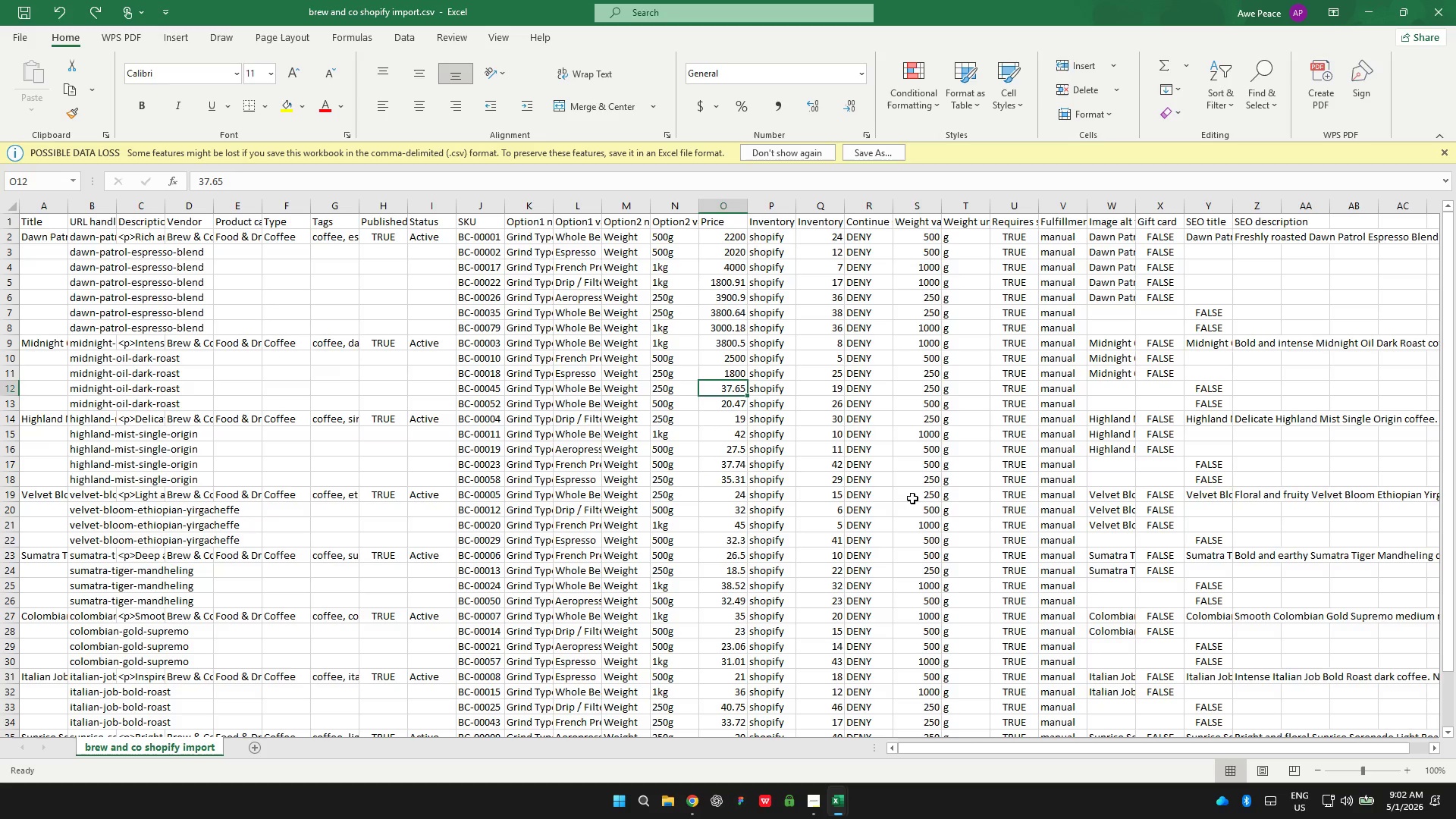 
key(Control+Z)
 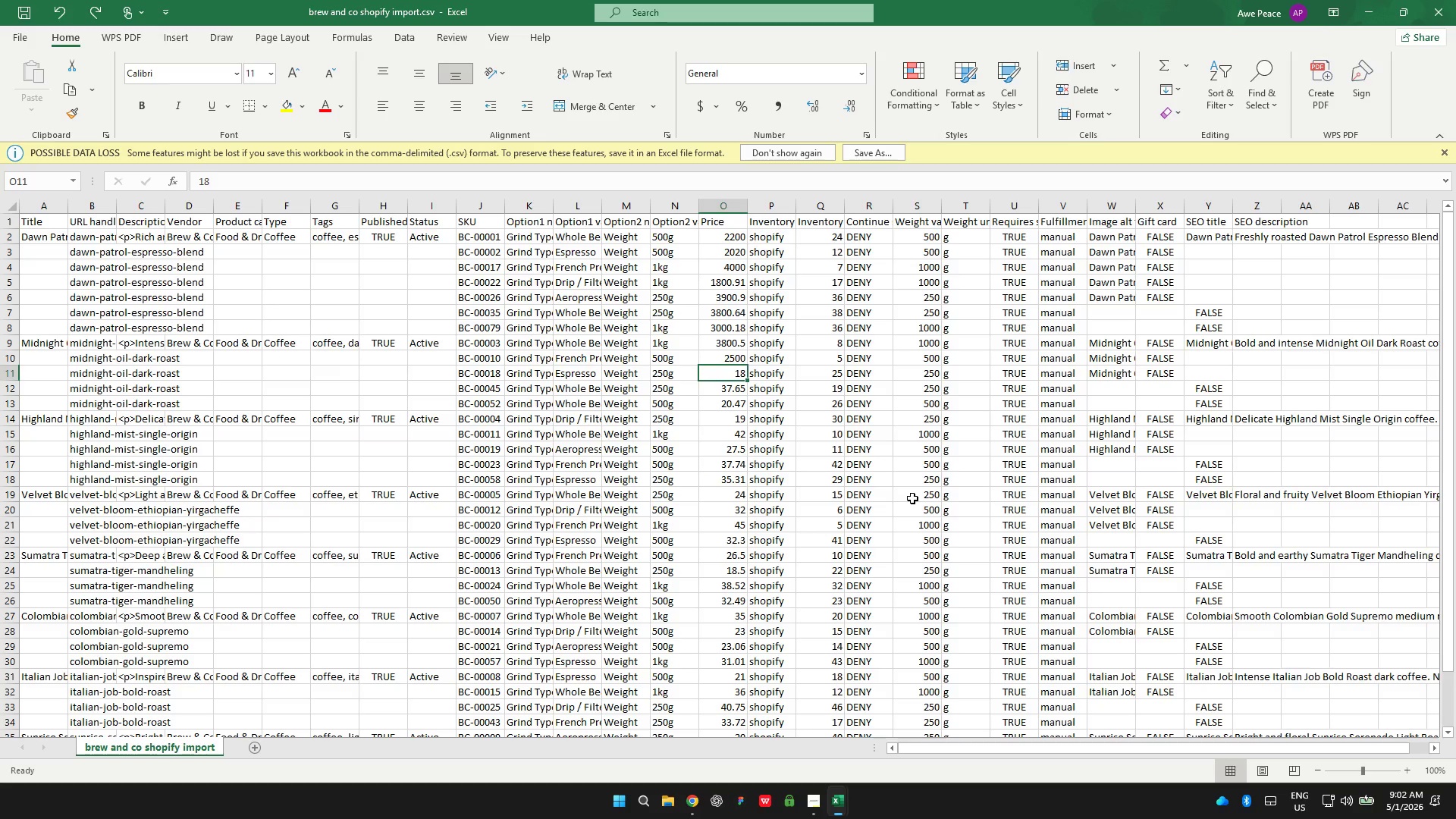 
key(Control+Z)
 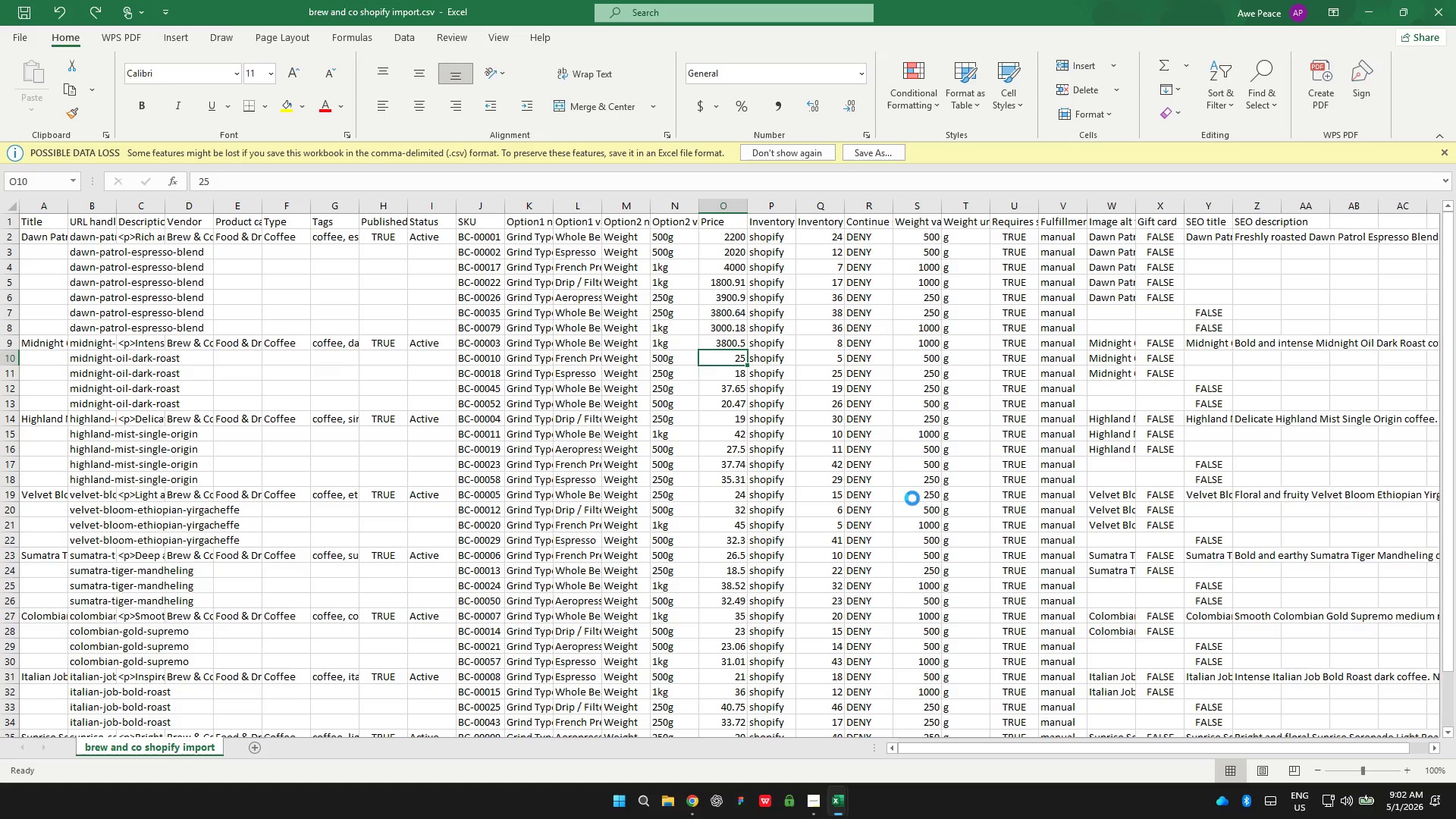 
key(Control+Z)
 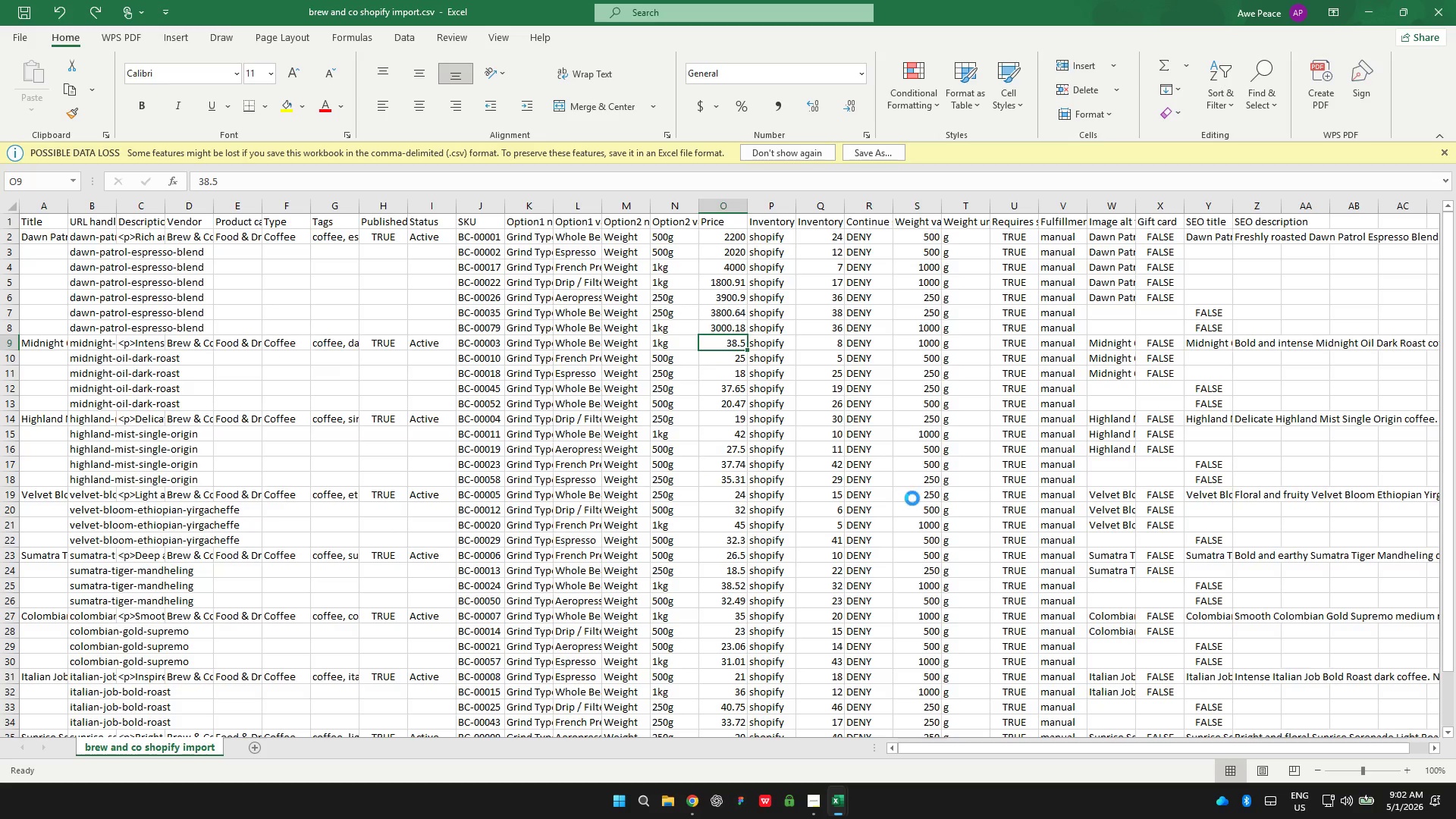 
key(Control+Z)
 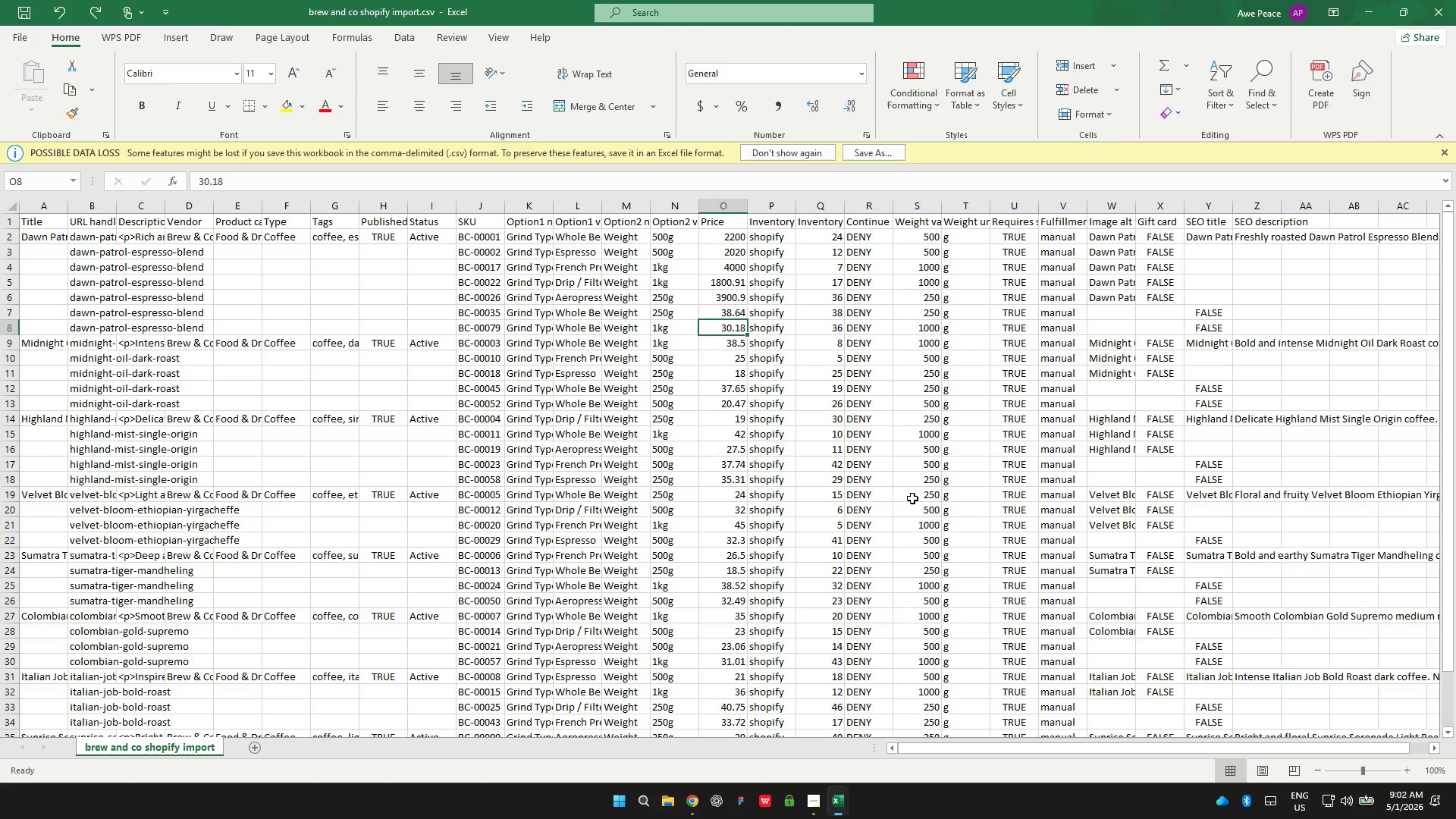 
key(Control+Z)
 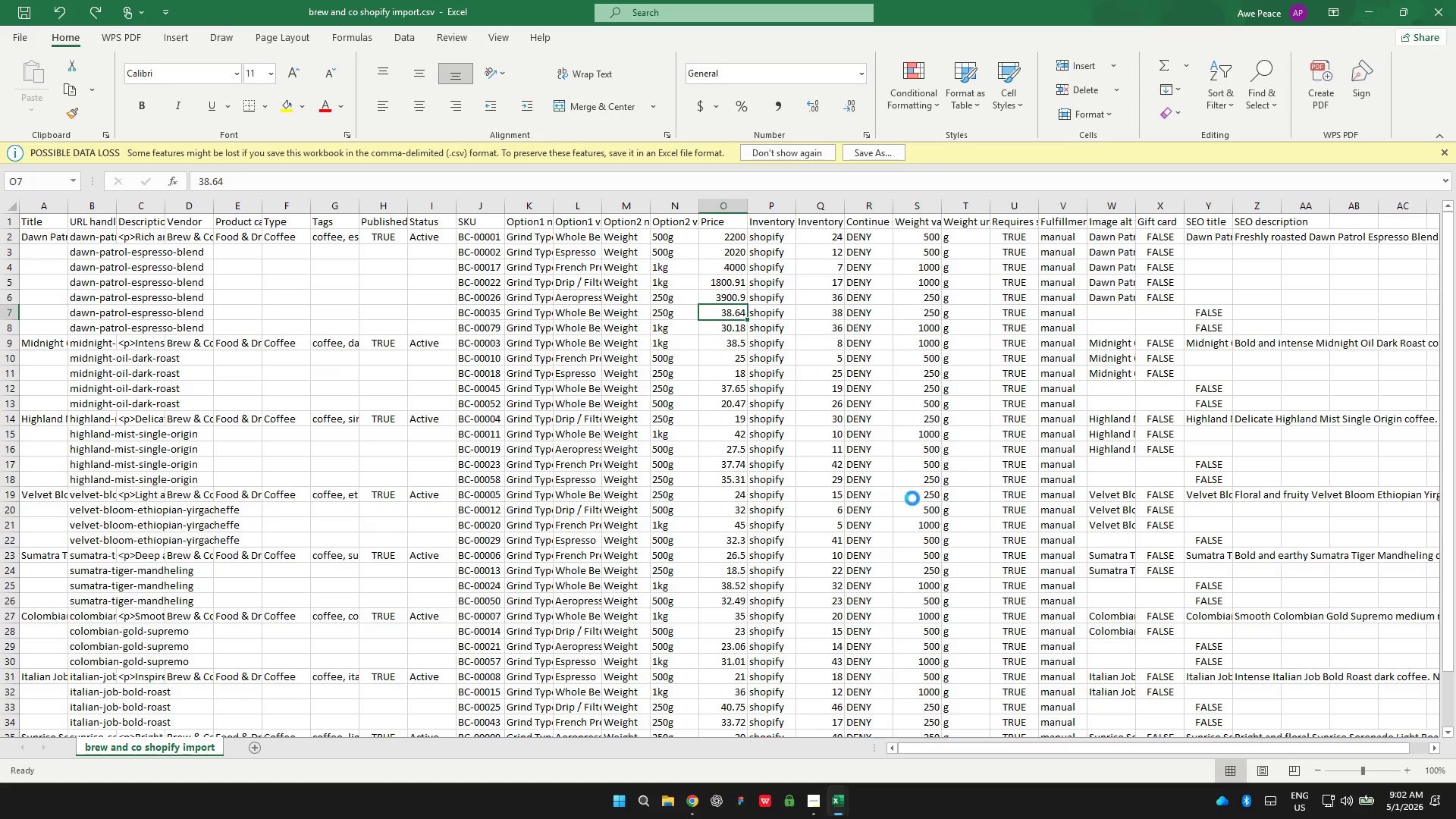 
key(Control+Z)
 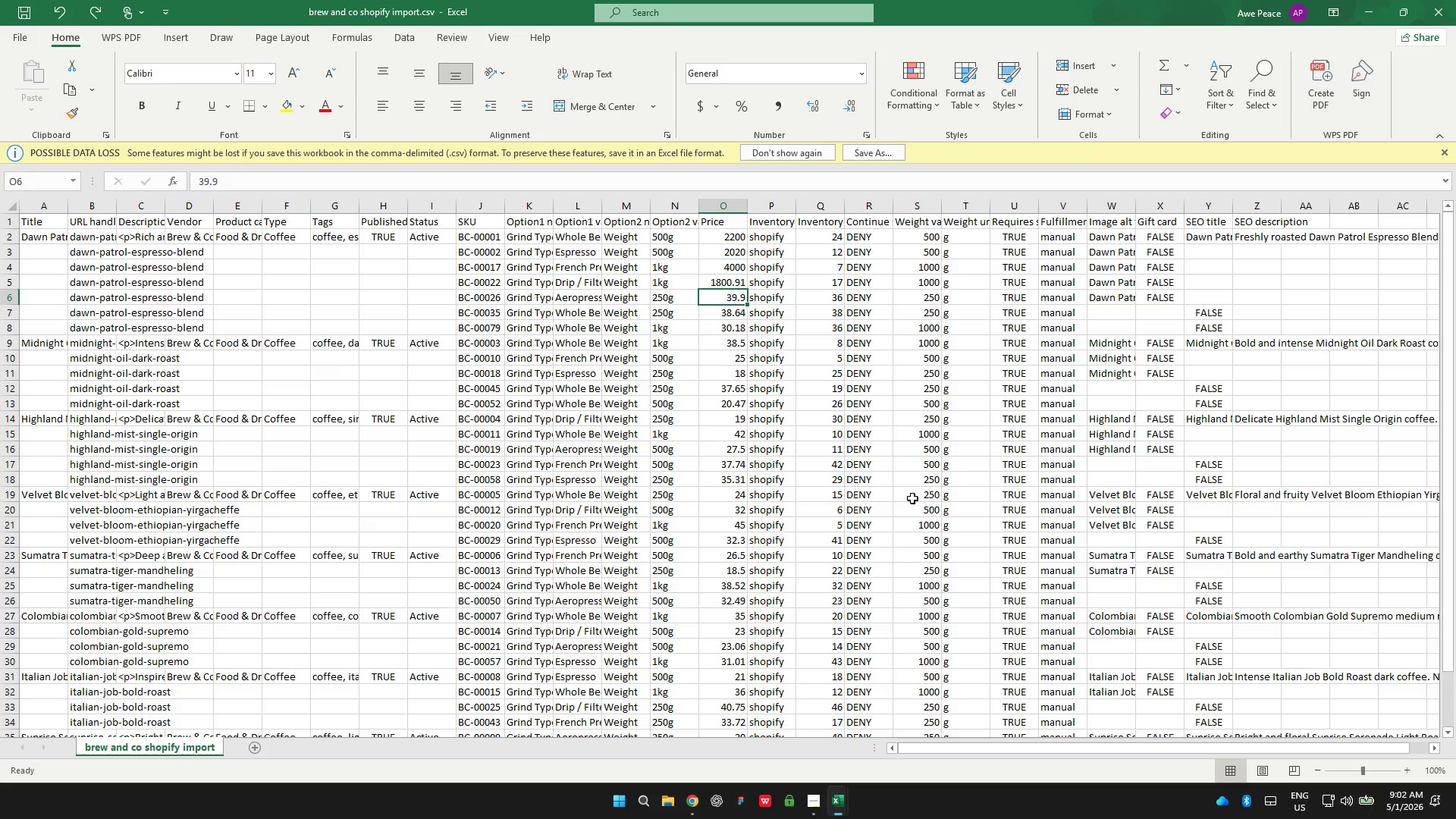 
key(Control+Z)
 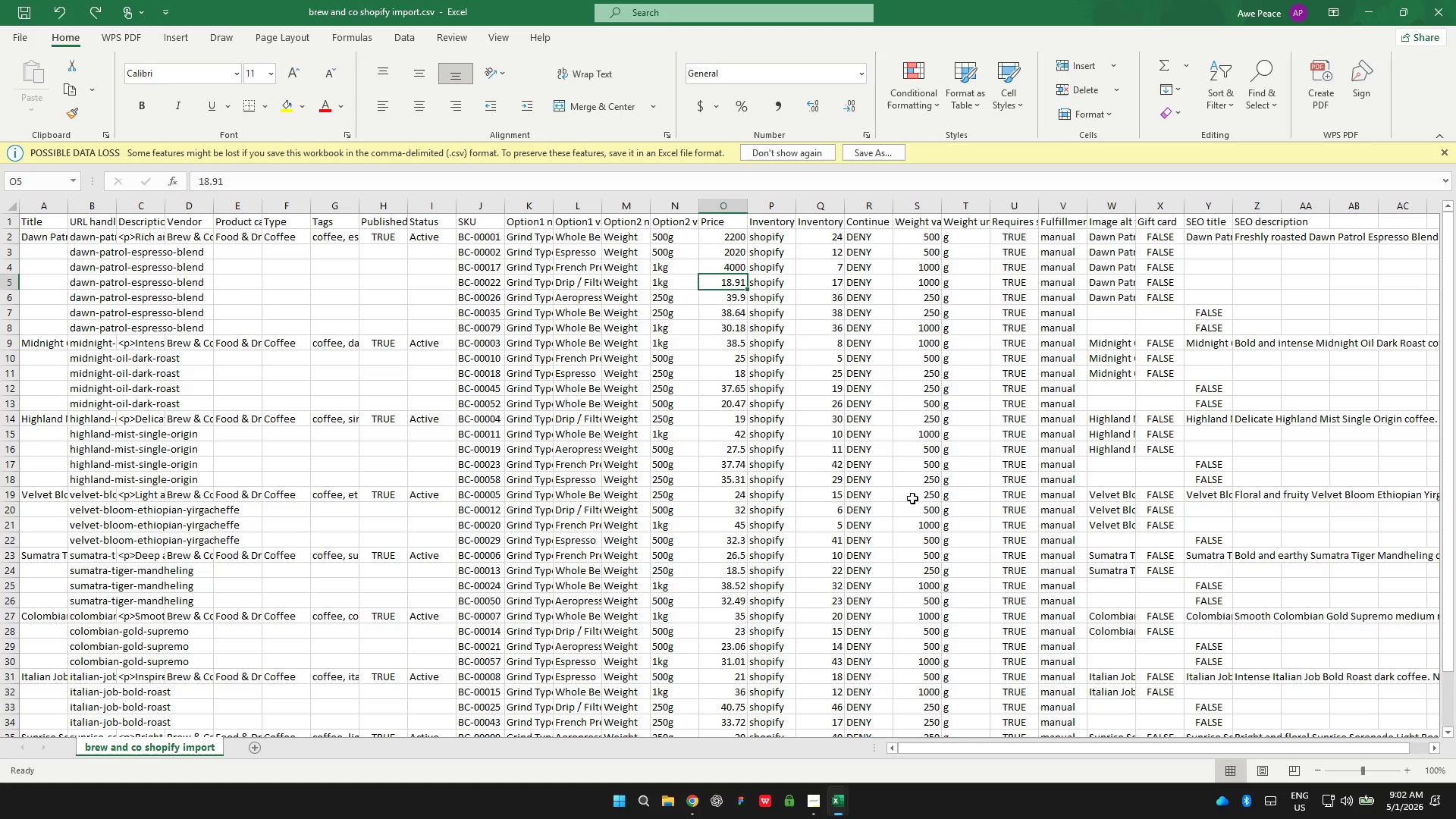 
key(Control+Z)
 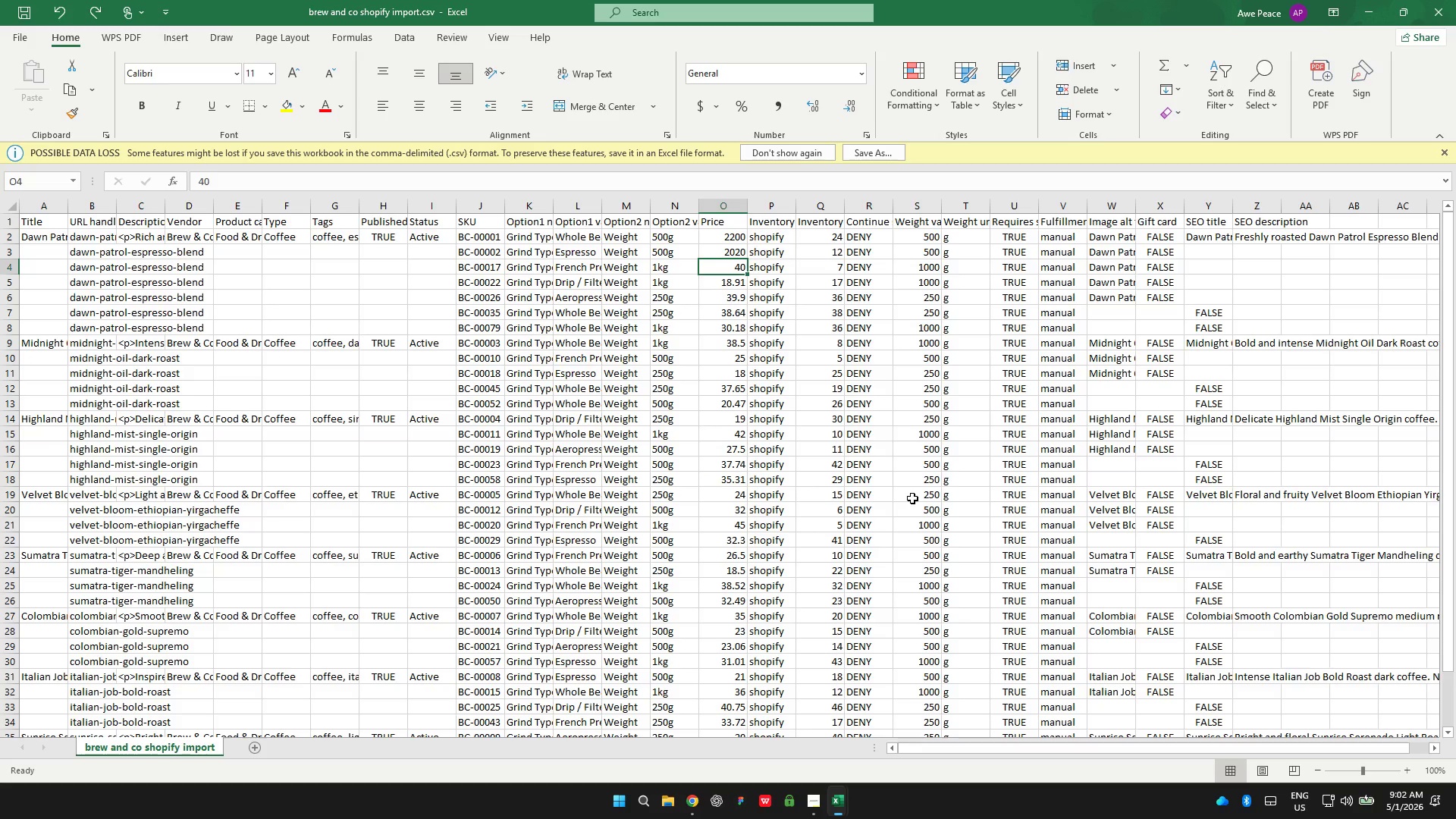 
key(Control+Z)
 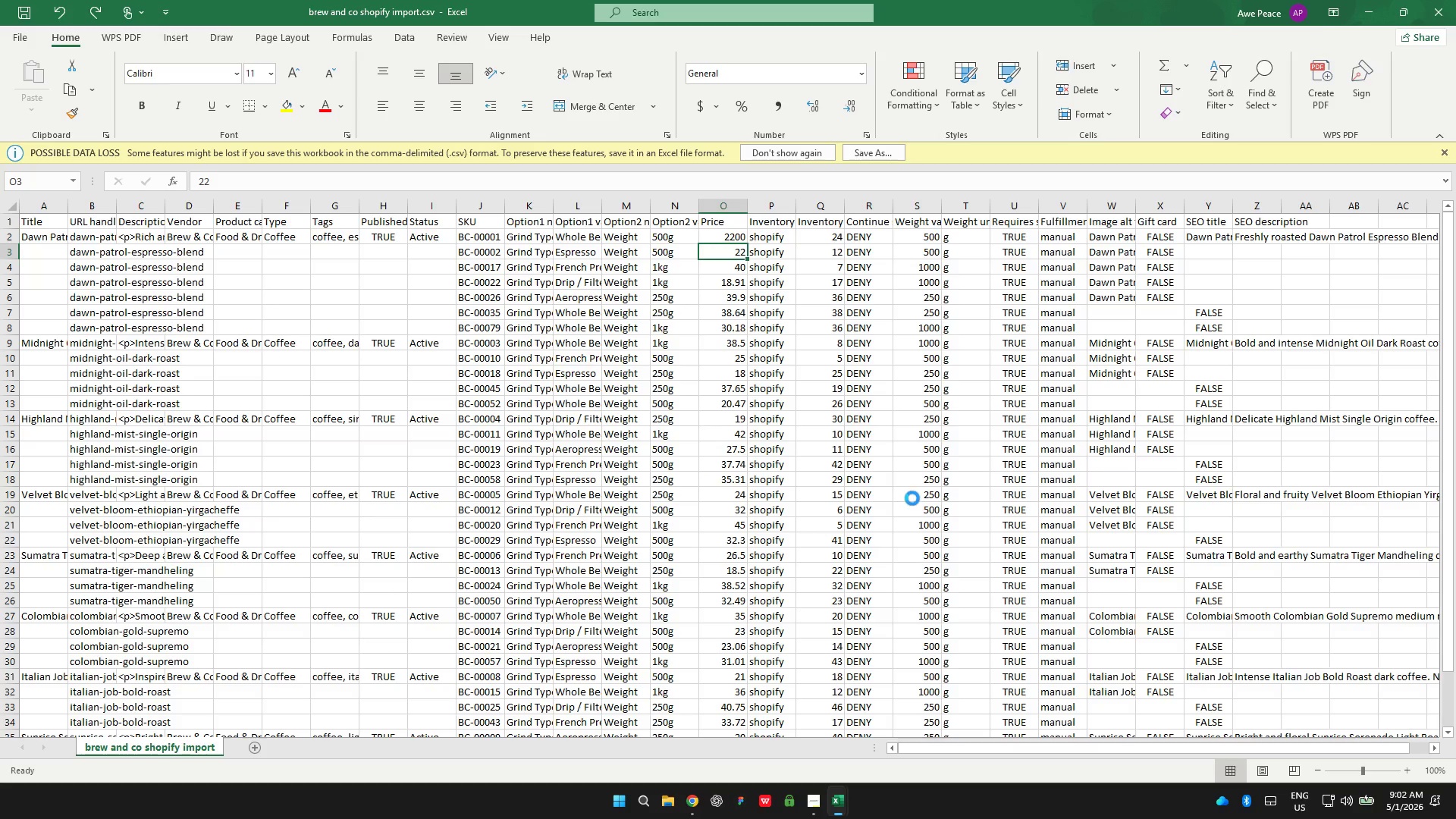 
key(Control+Z)
 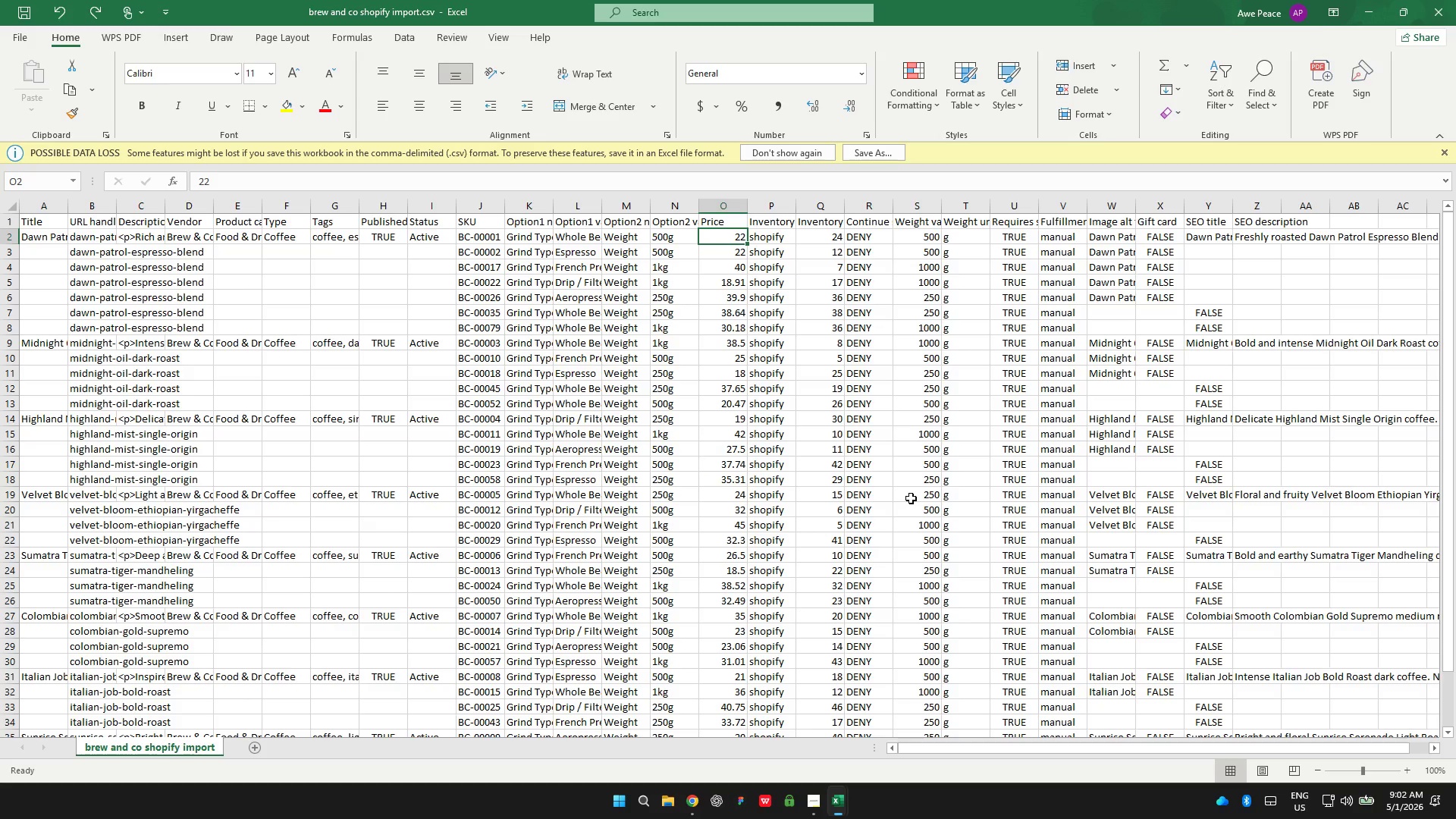 
hold_key(key=ControlLeft, duration=3.98)
 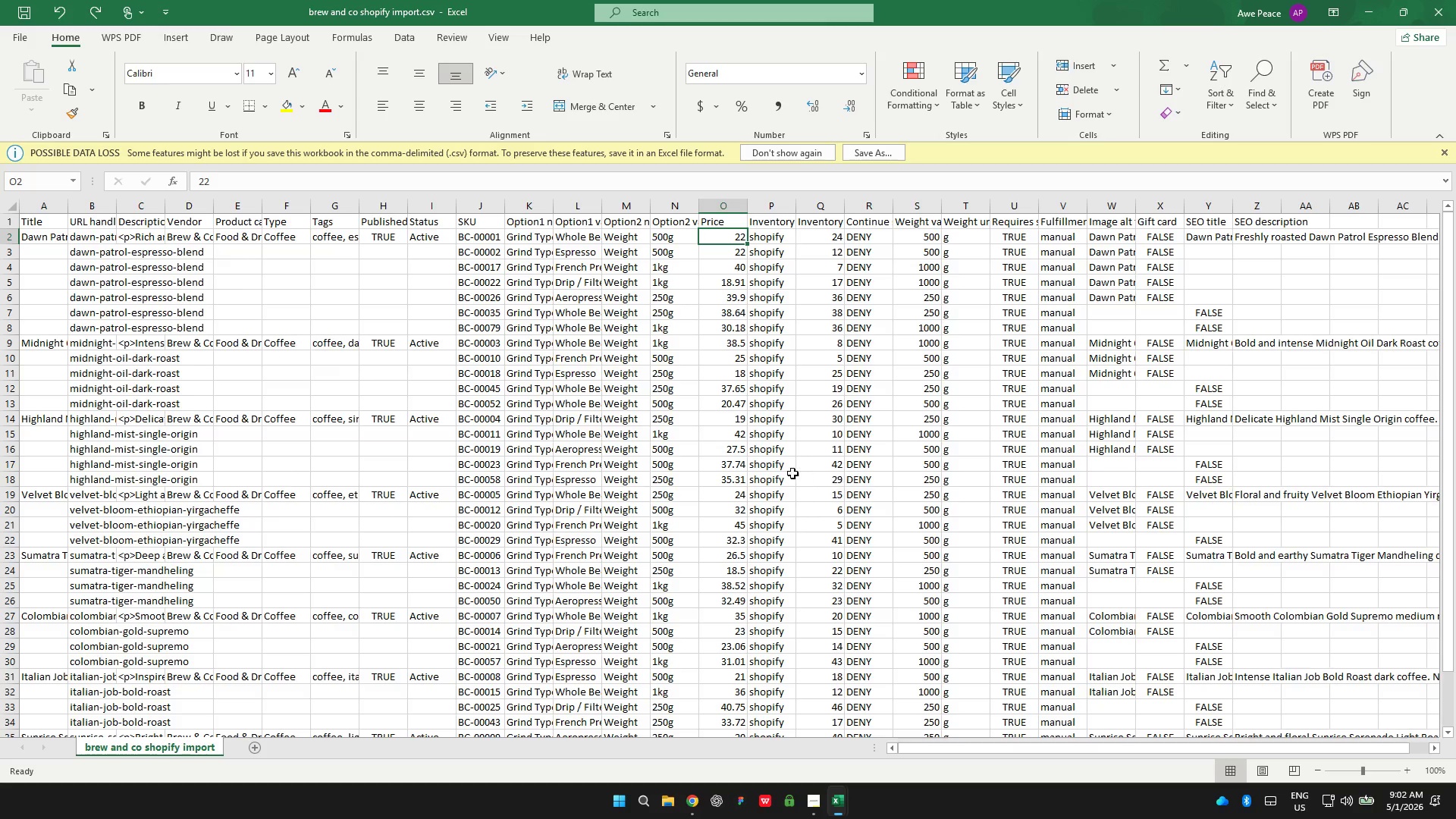 
hold_key(key=S, duration=0.58)
 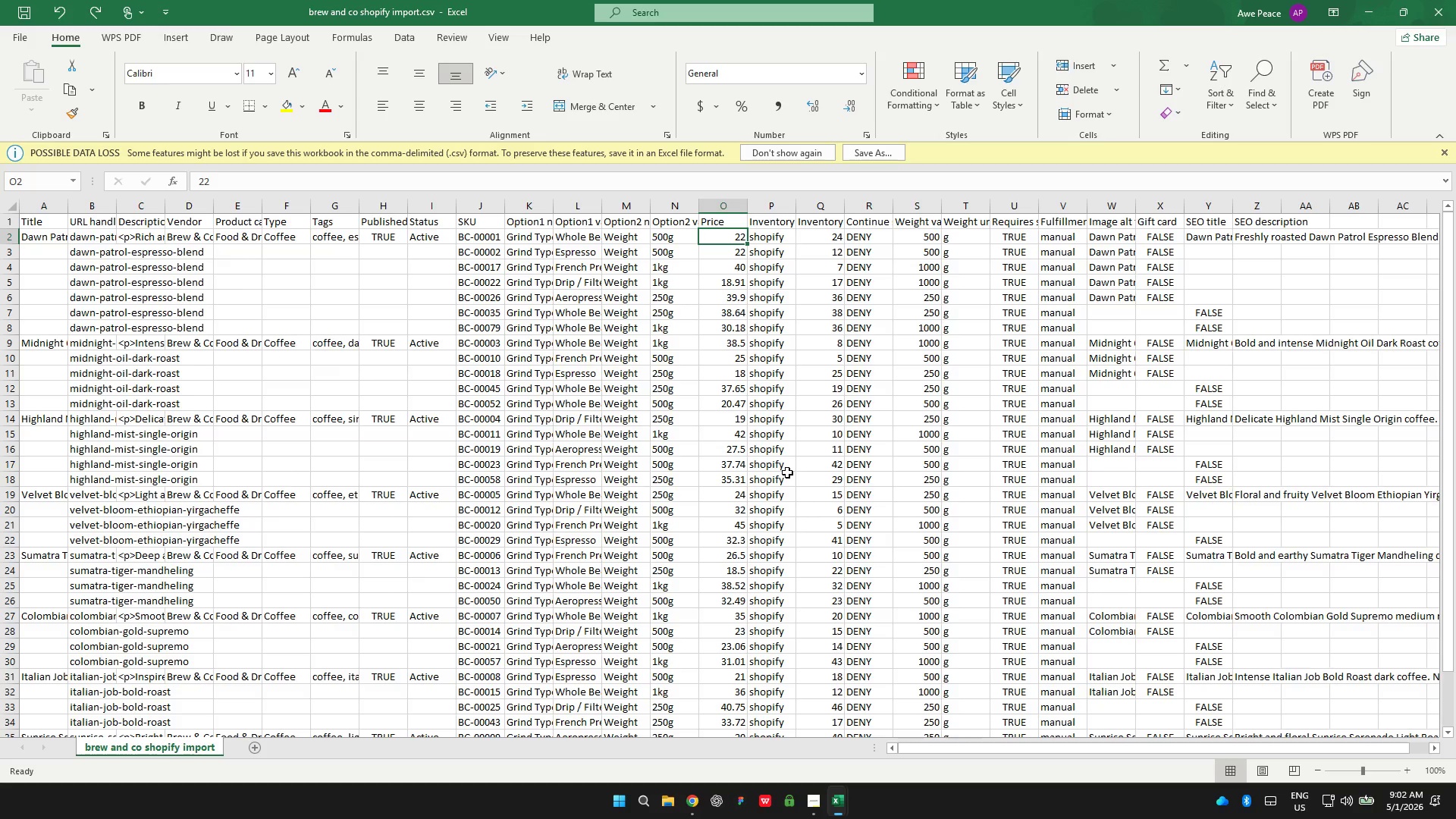 
scroll: coordinate [787, 472], scroll_direction: down, amount: 1.0
 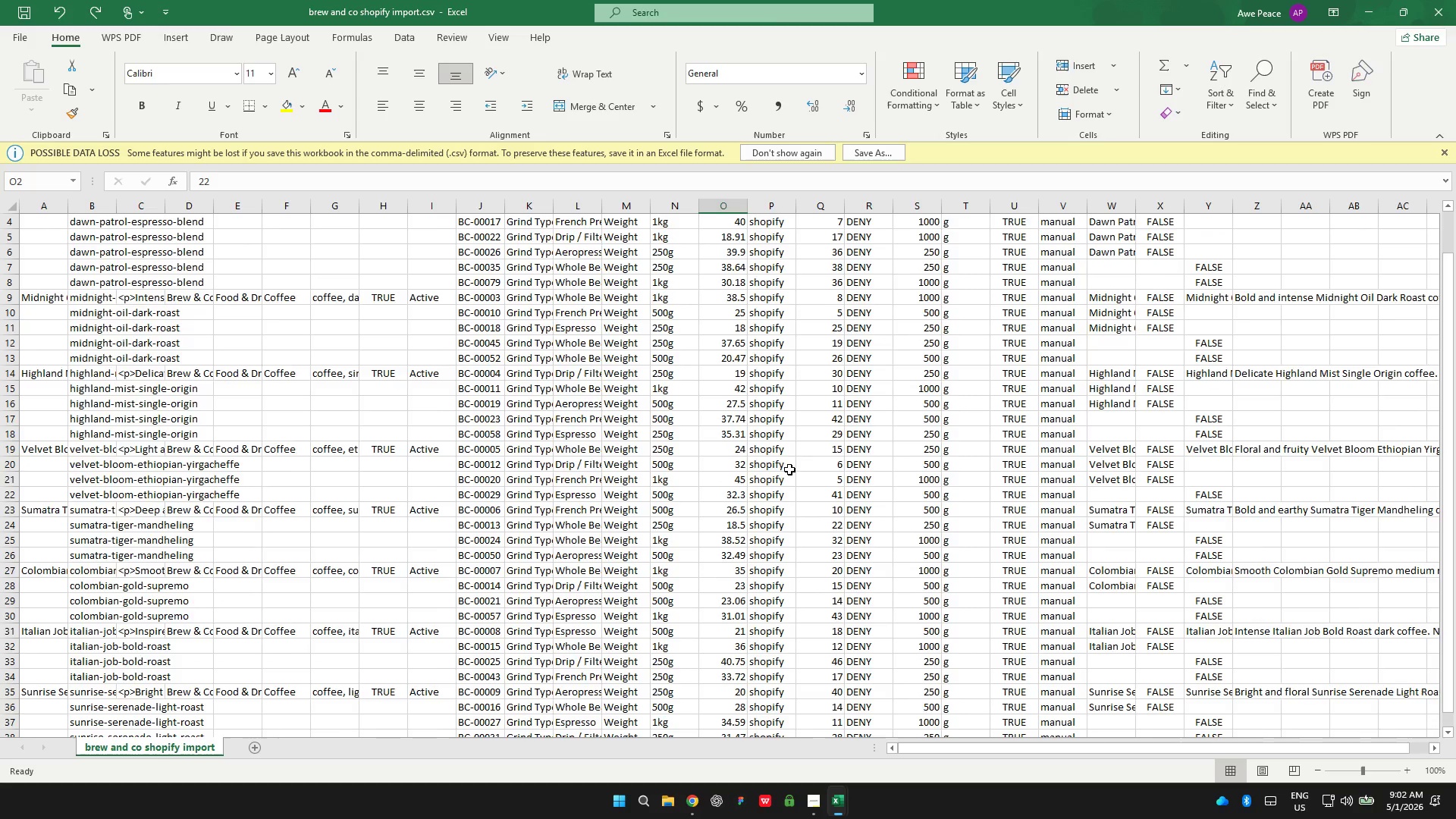 
scroll: coordinate [790, 462], scroll_direction: up, amount: 4.0
 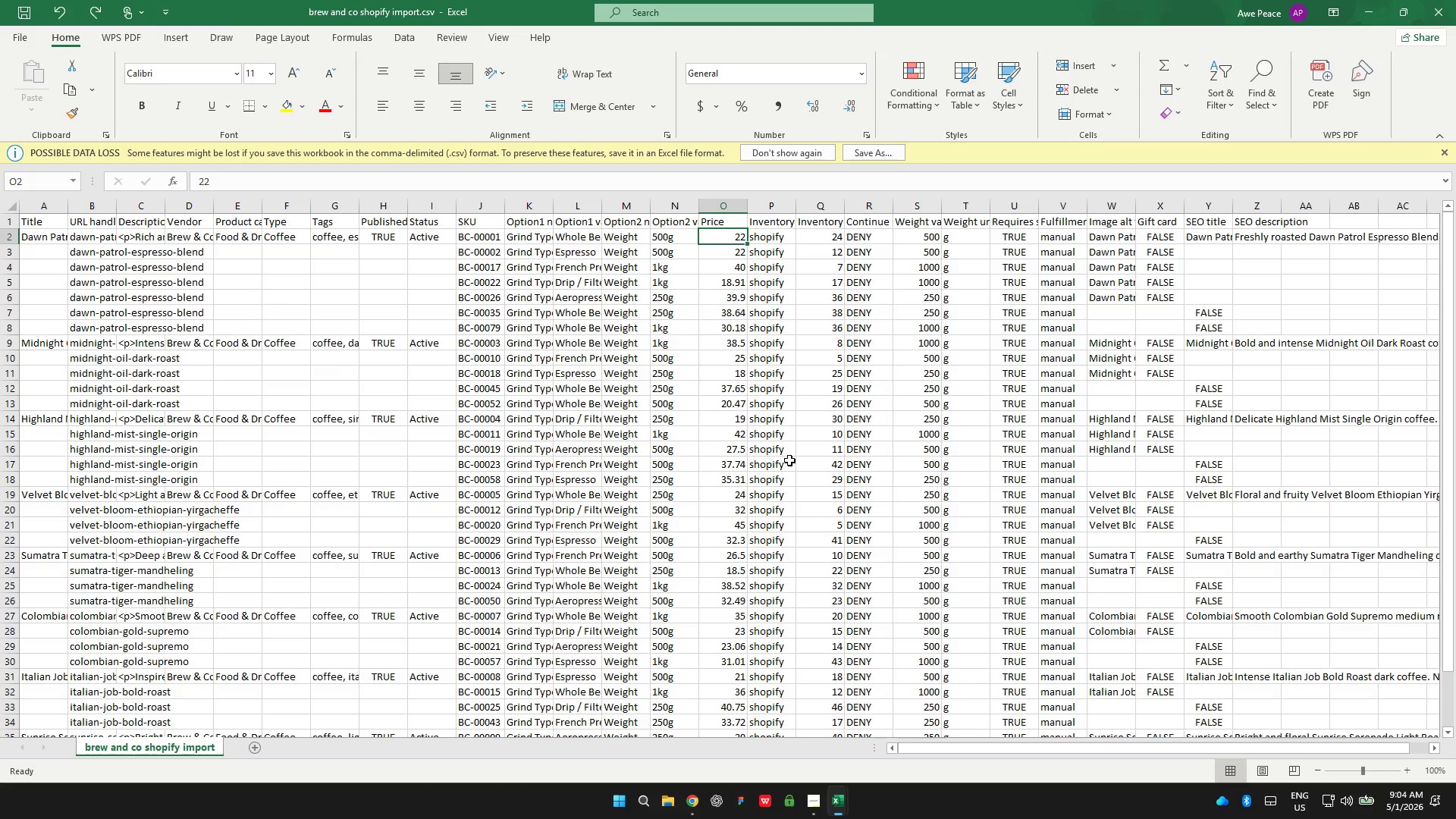 
wait(125.7)
 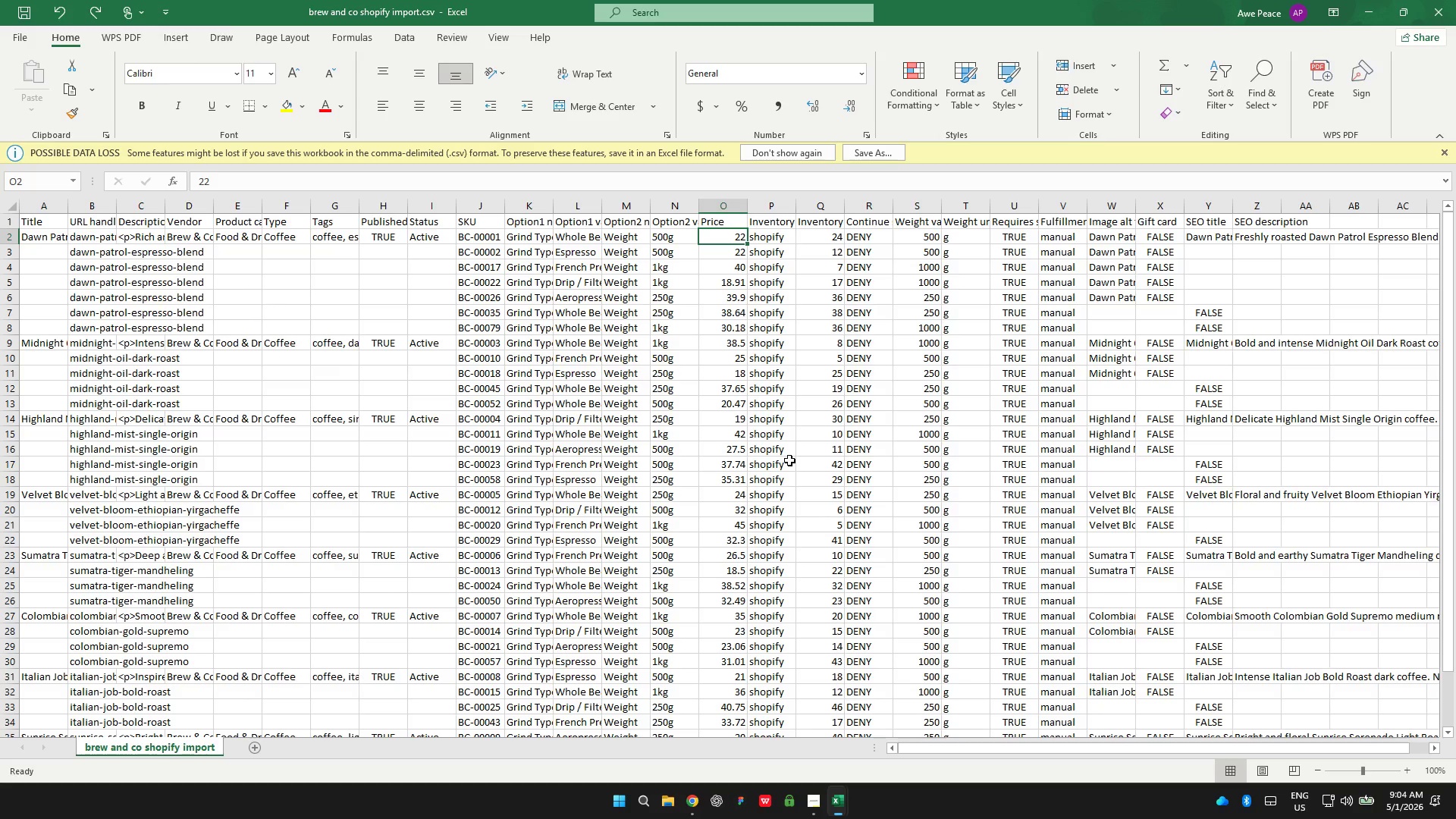 
scroll: coordinate [875, 488], scroll_direction: up, amount: 3.0
 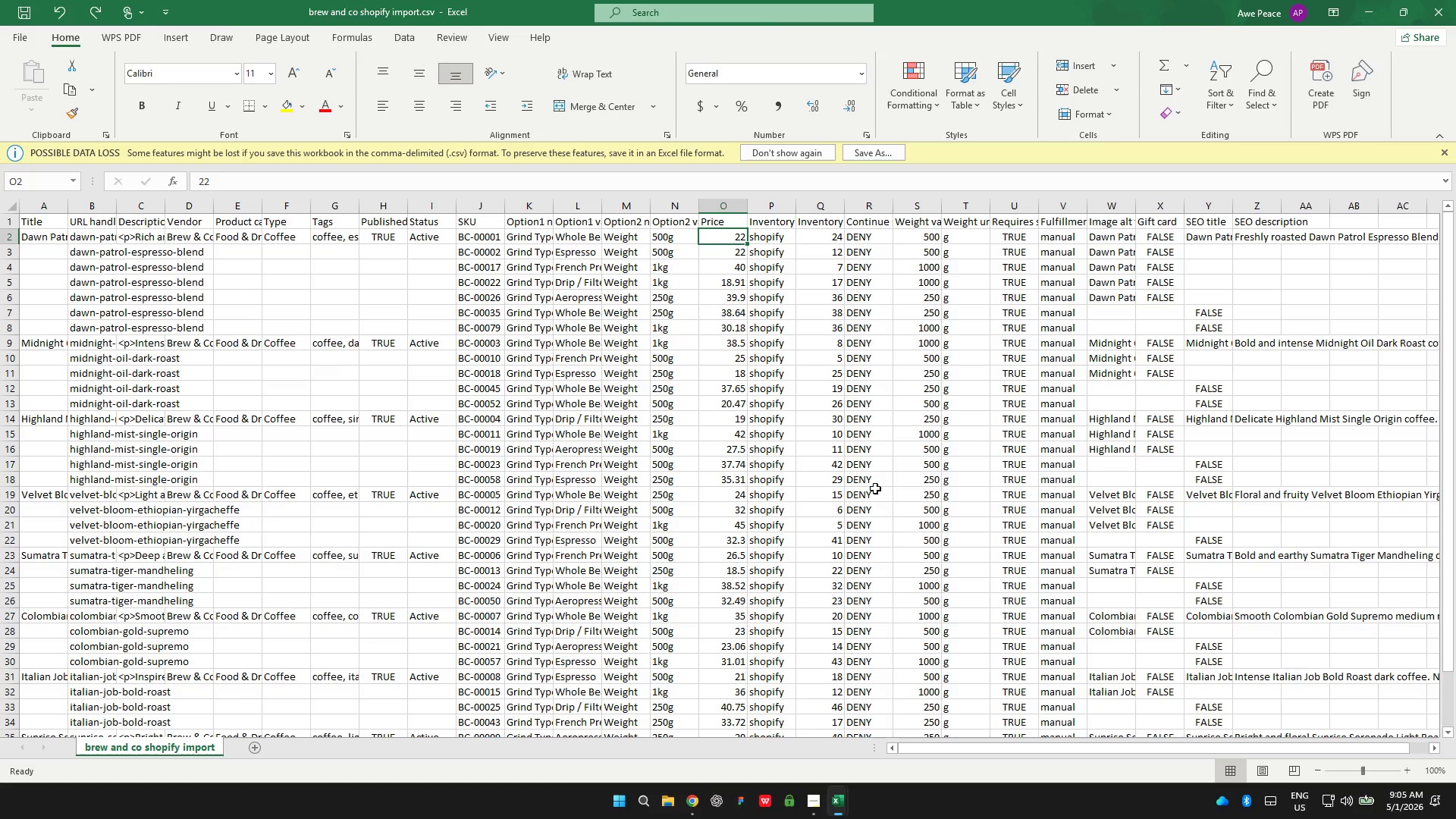 
wait(42.78)
 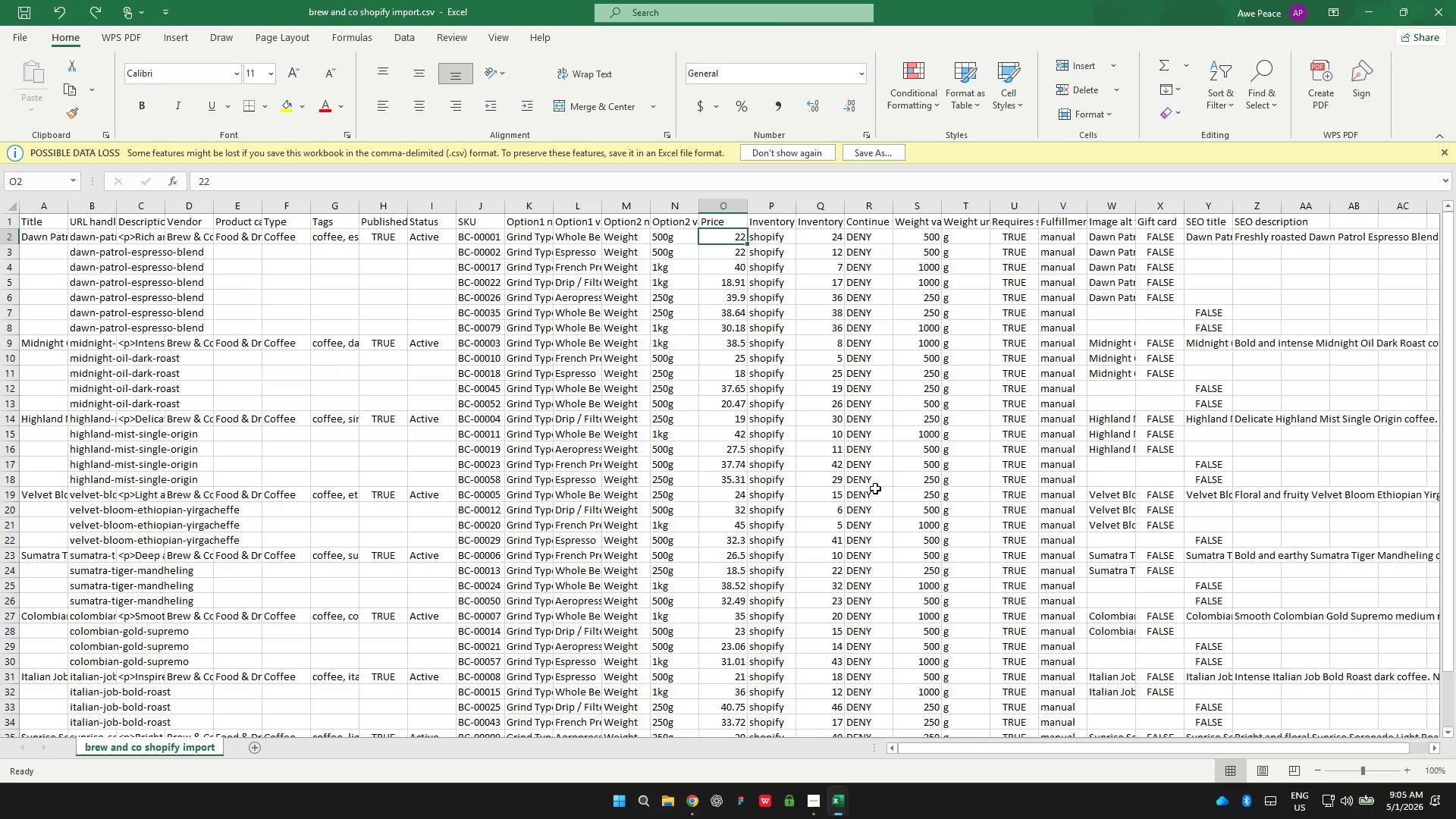 
scroll: coordinate [770, 381], scroll_direction: none, amount: 0.0
 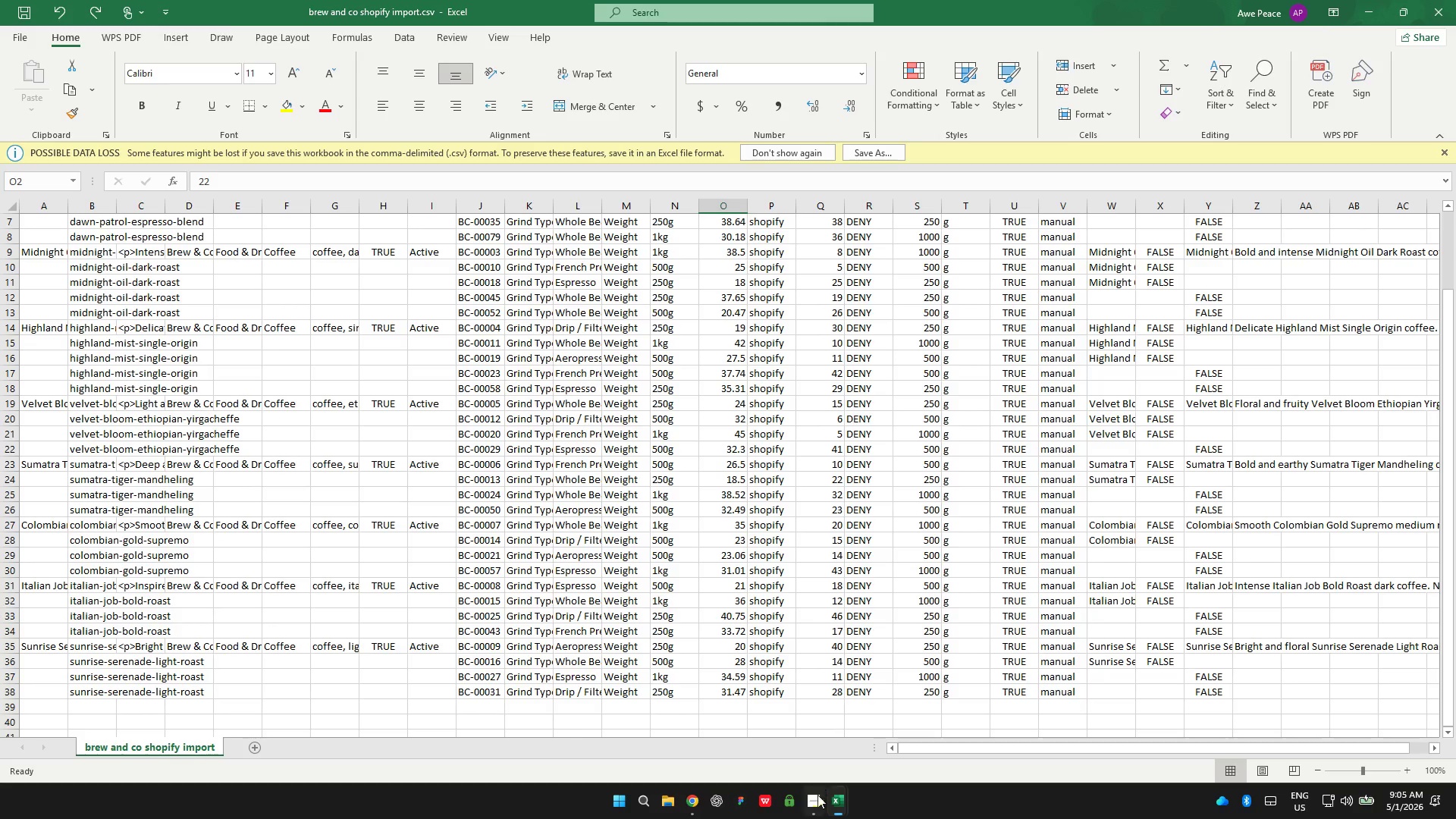 
left_click([811, 812])